 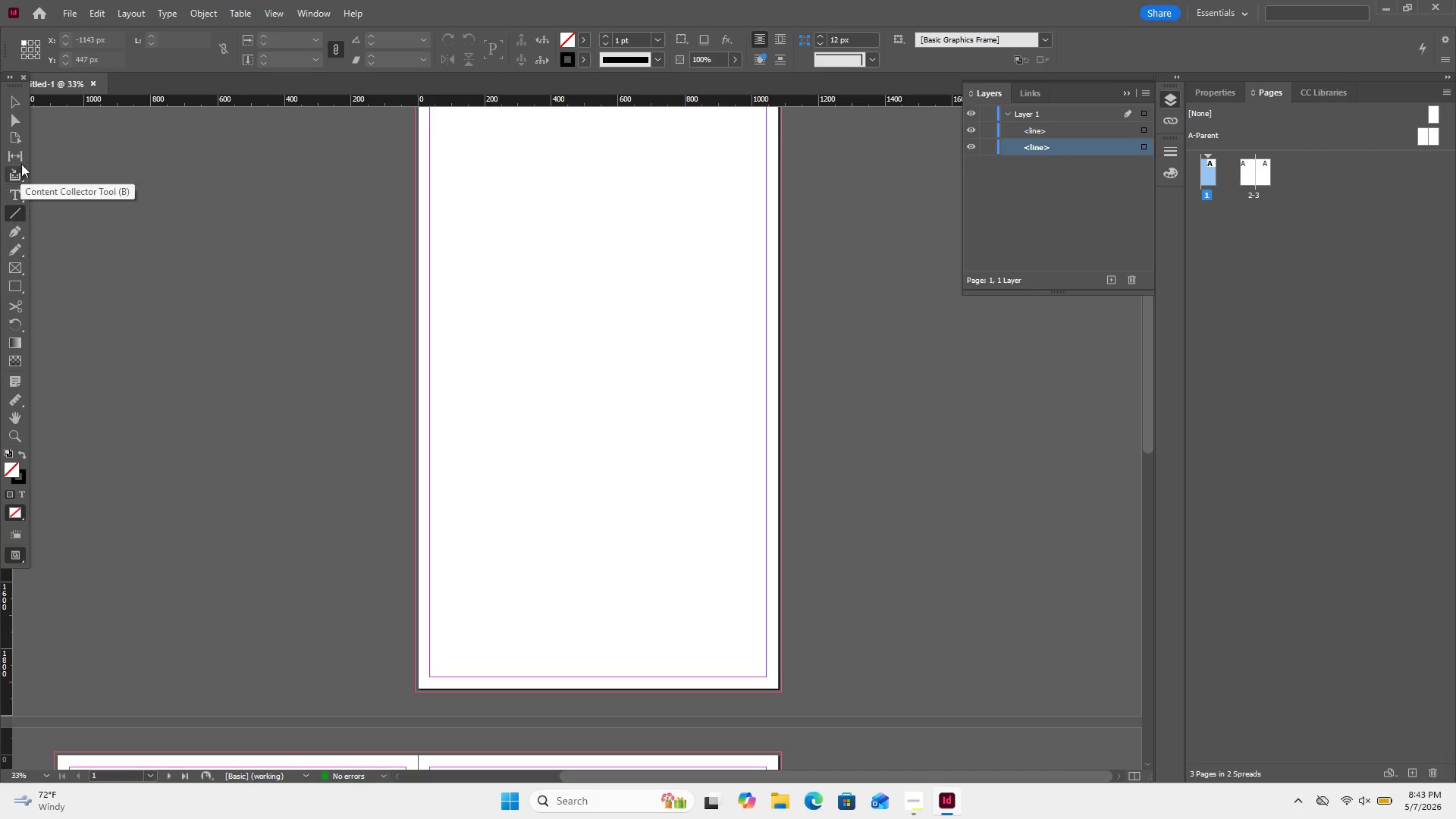 
left_click([24, 194])
 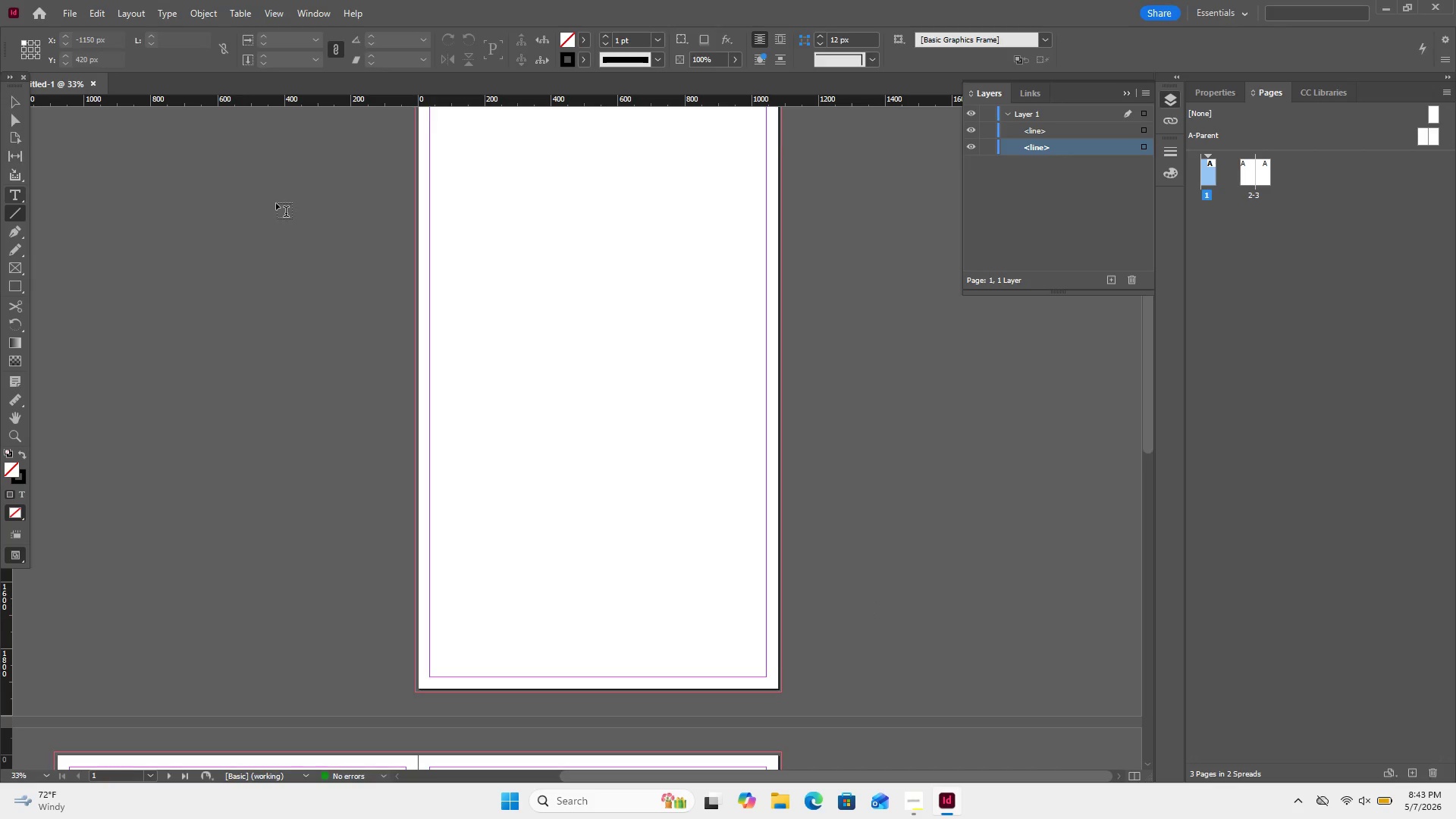 
scroll: coordinate [276, 203], scroll_direction: up, amount: 1.0
 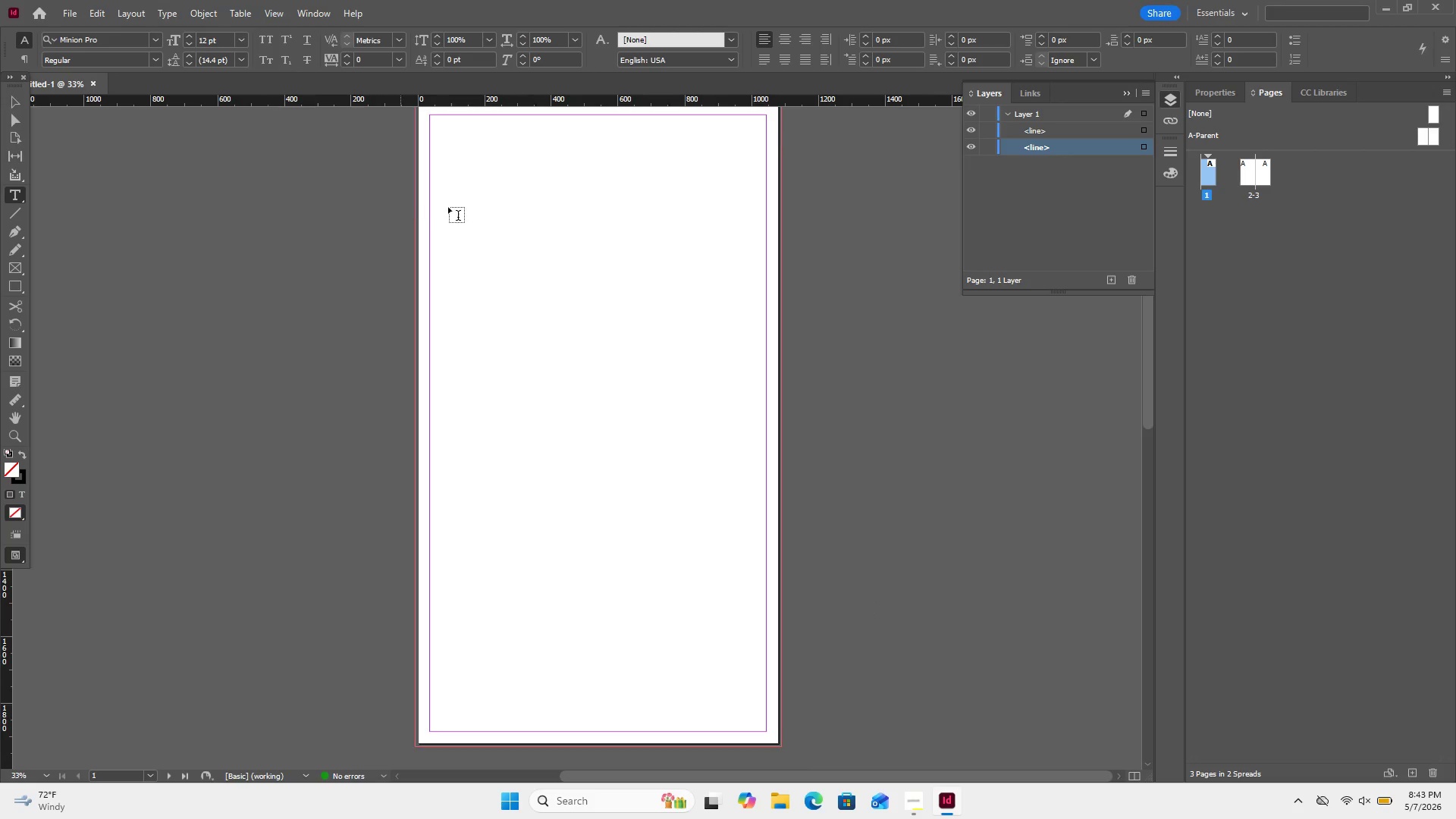 
left_click([449, 207])
 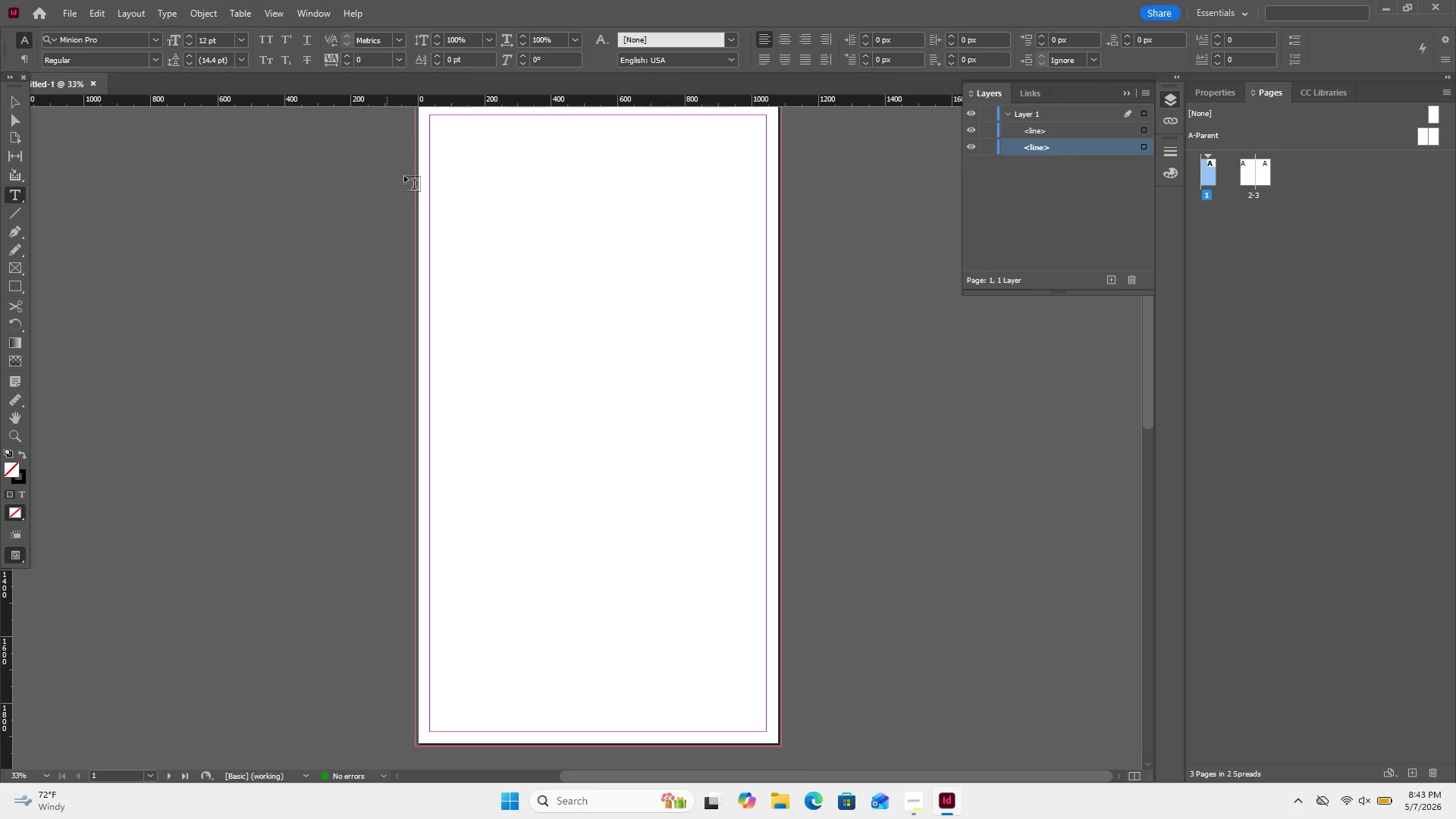 
left_click_drag(start_coordinate=[436, 193], to_coordinate=[762, 498])
 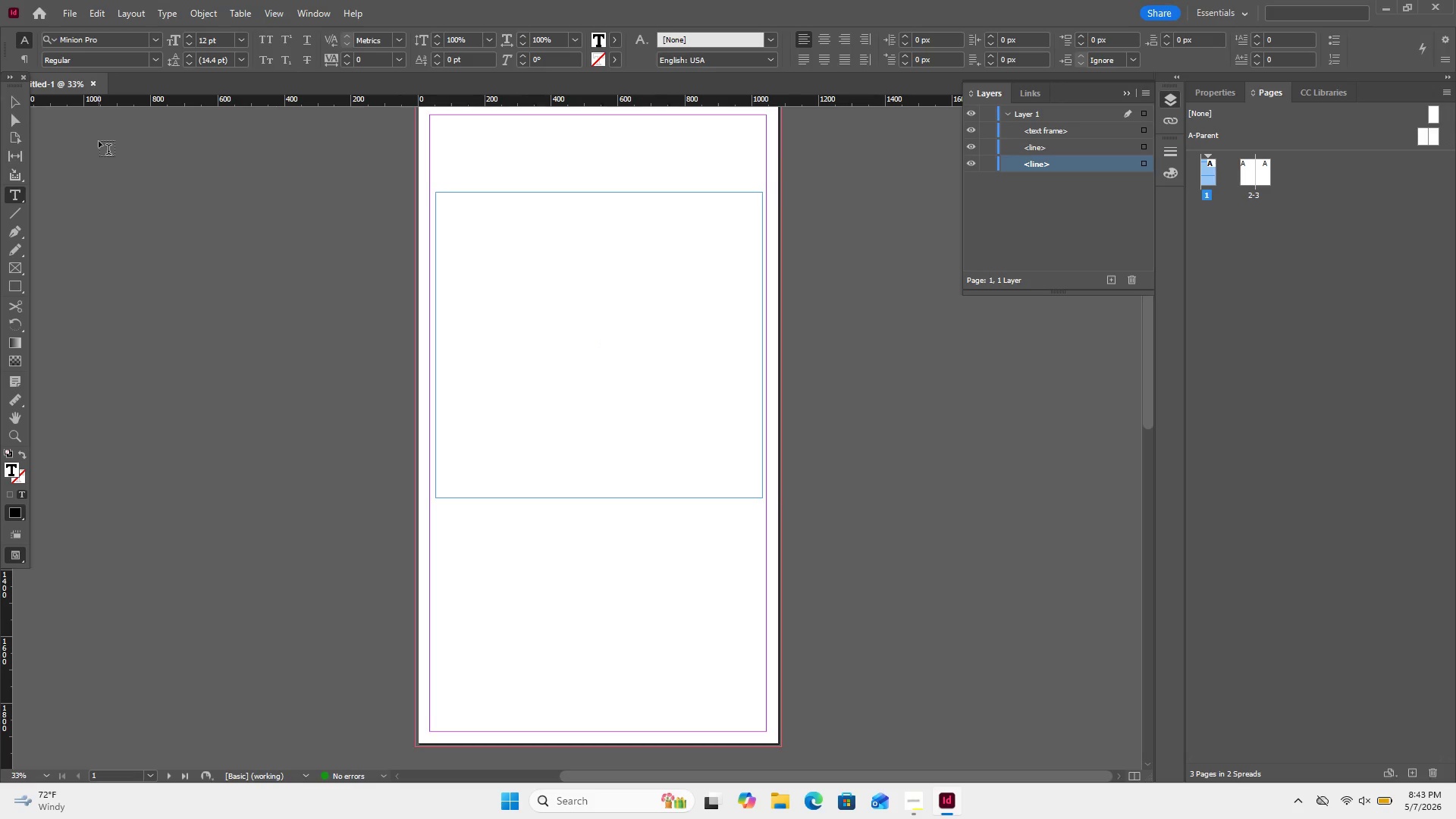 
key(Control+V)
 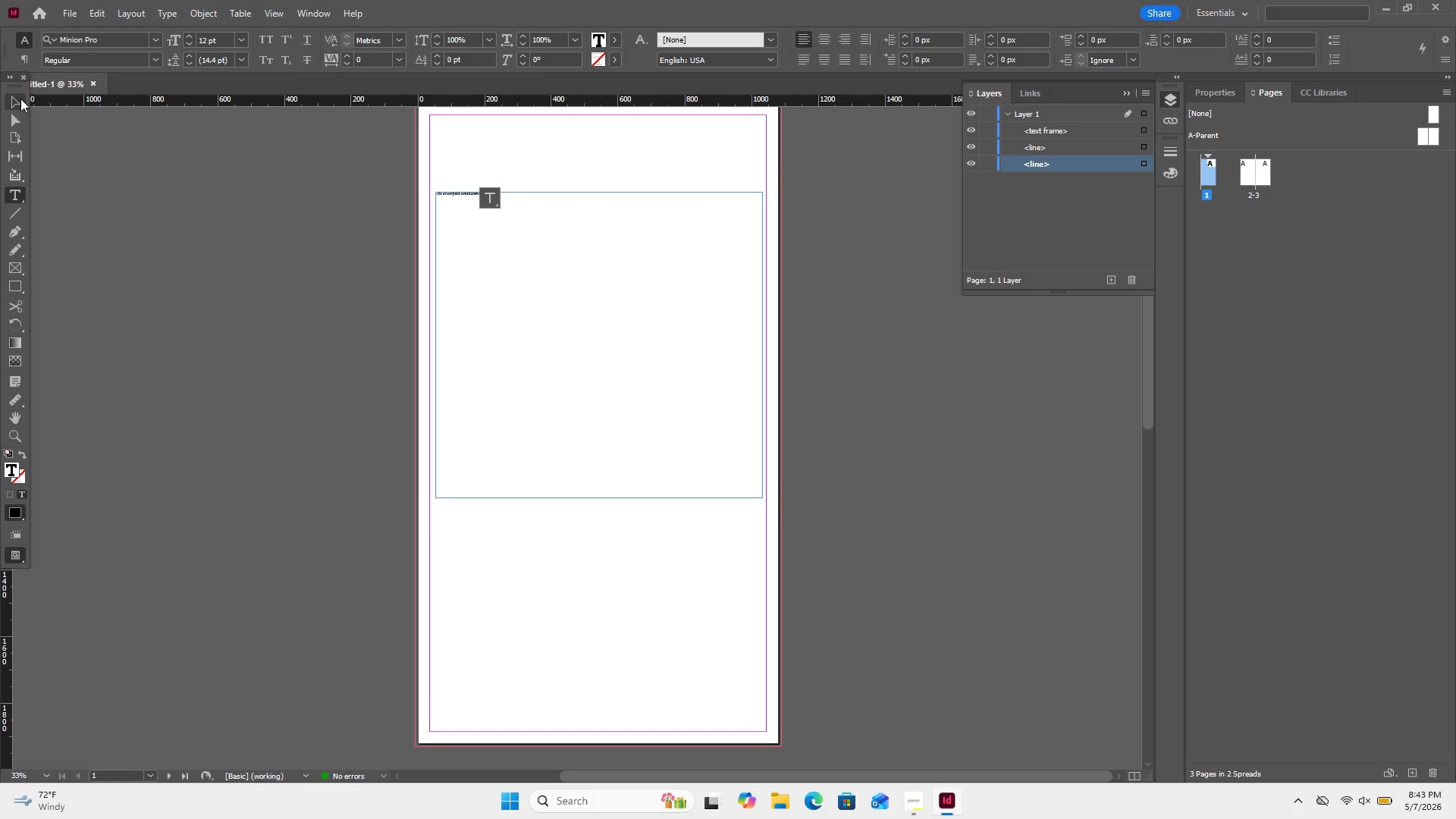 
key(Control+A)
 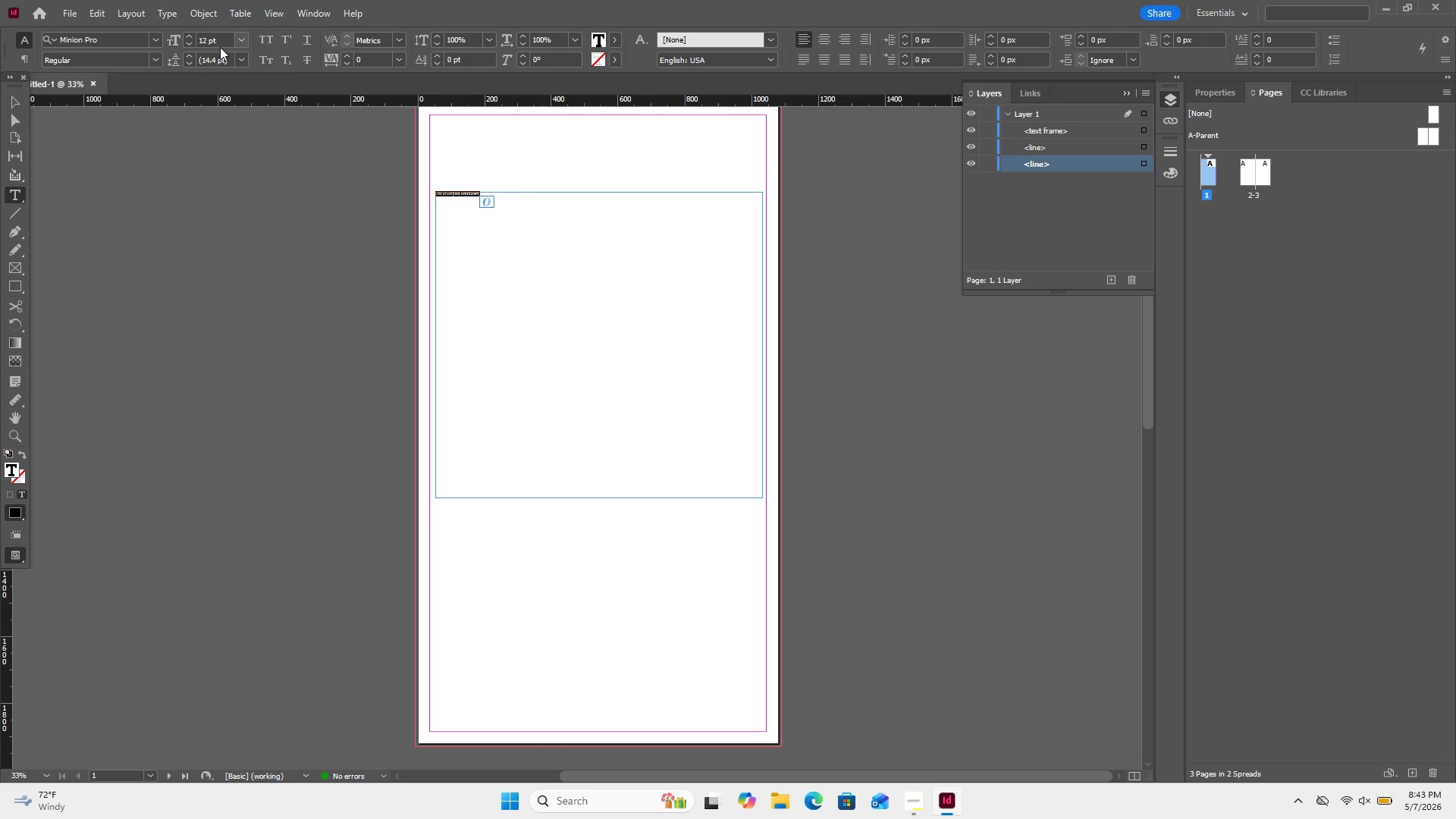 
left_click([239, 39])
 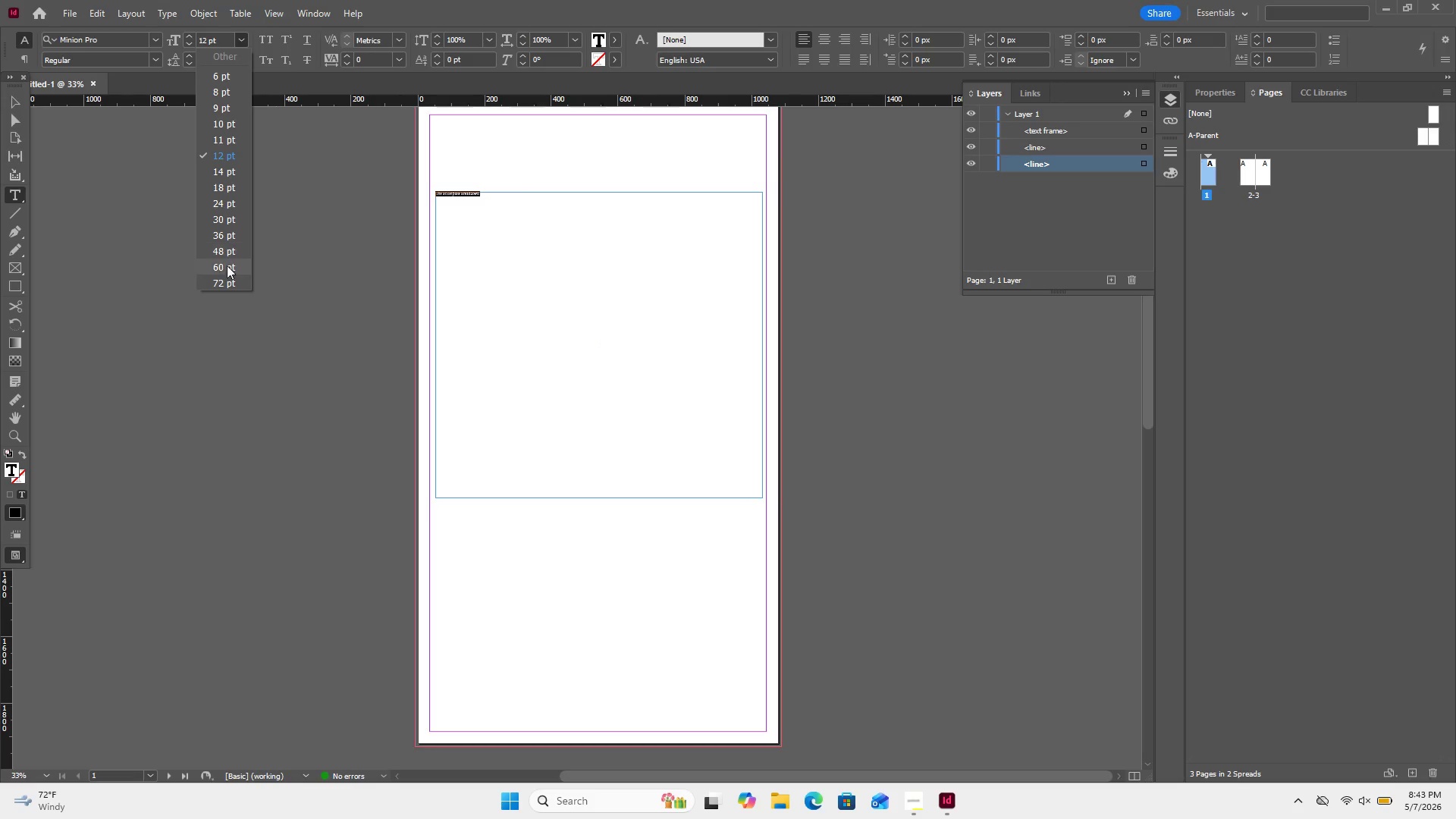 
left_click([230, 278])
 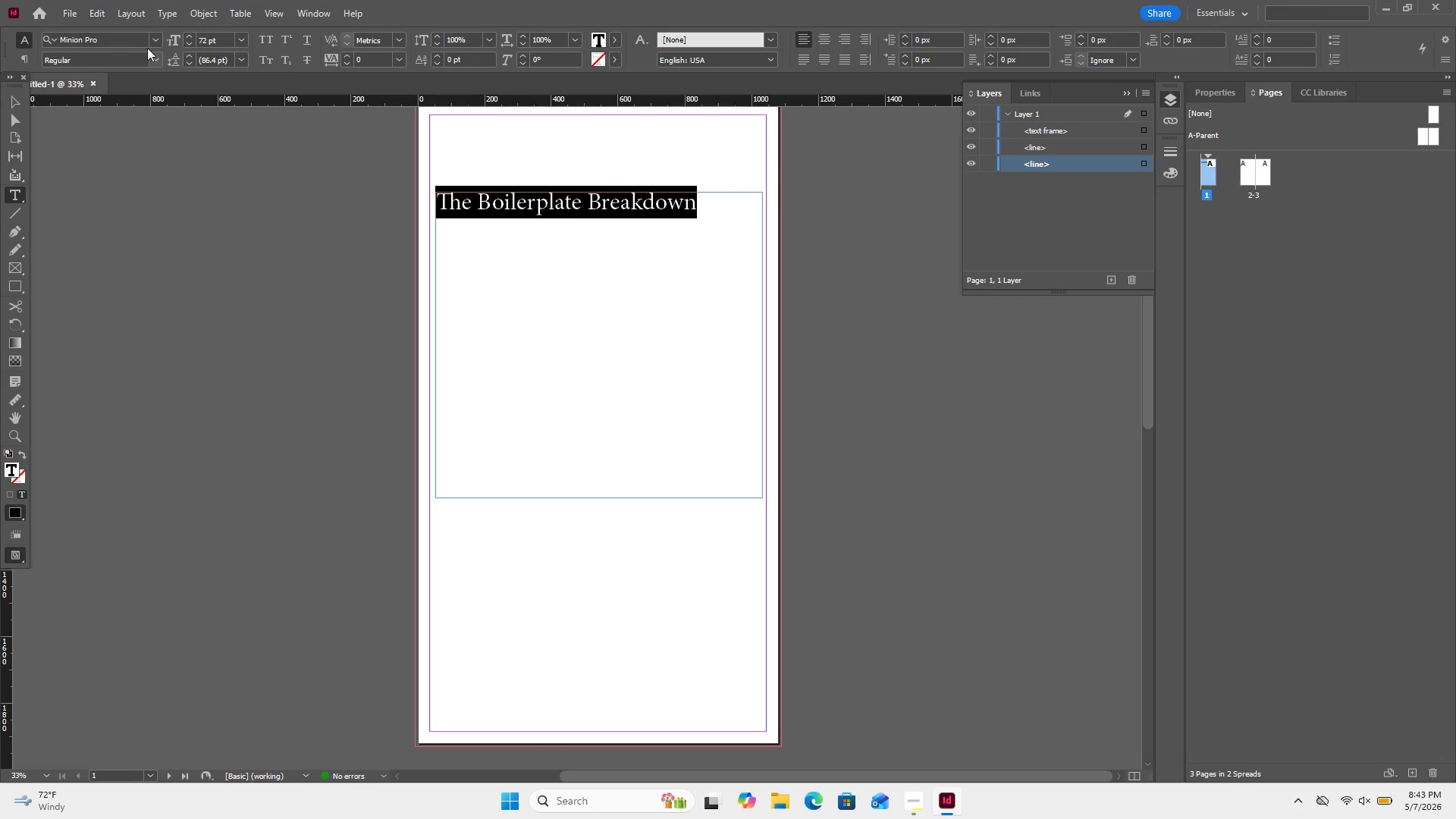 
left_click([162, 43])
 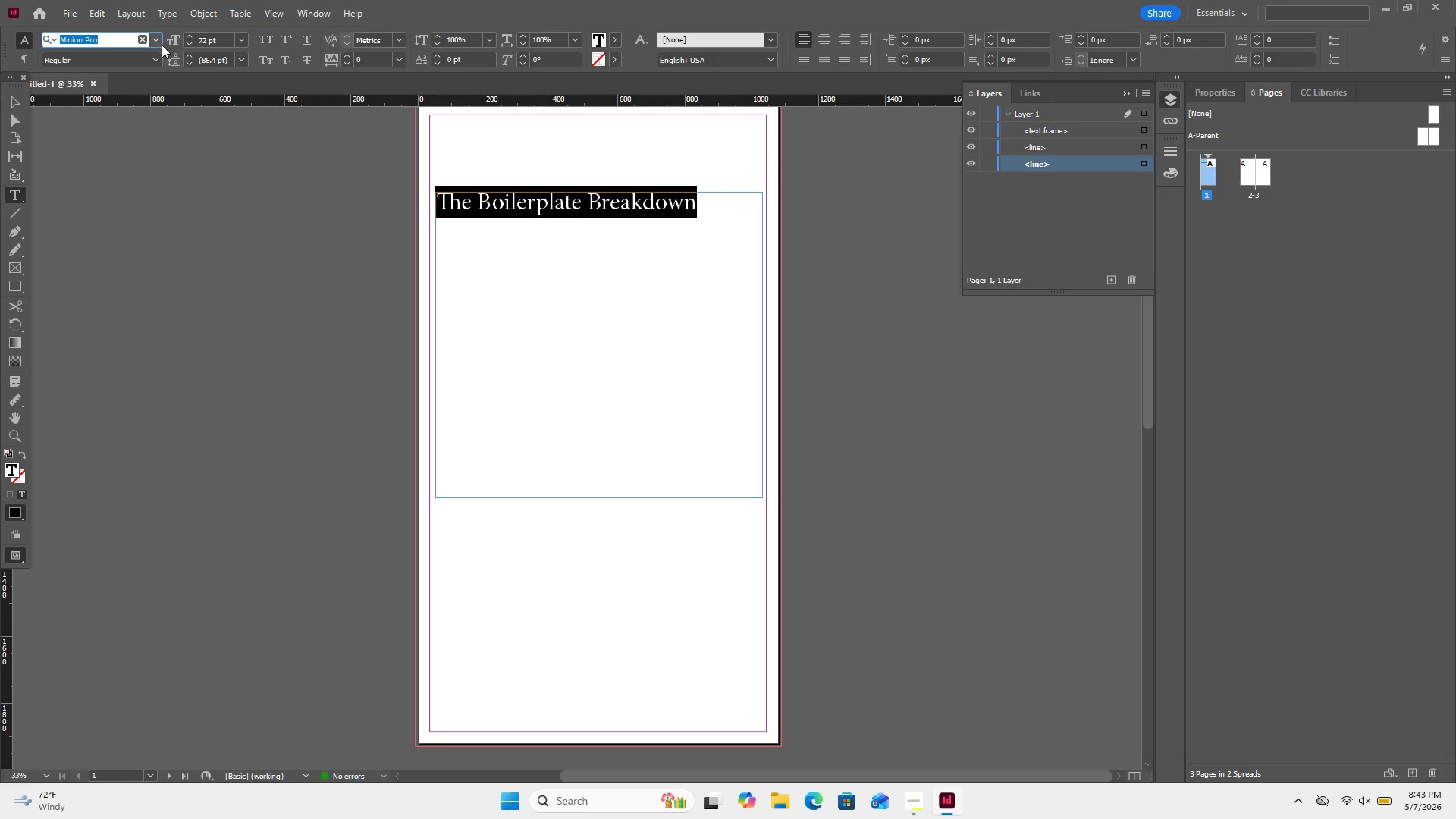 
left_click([162, 45])
 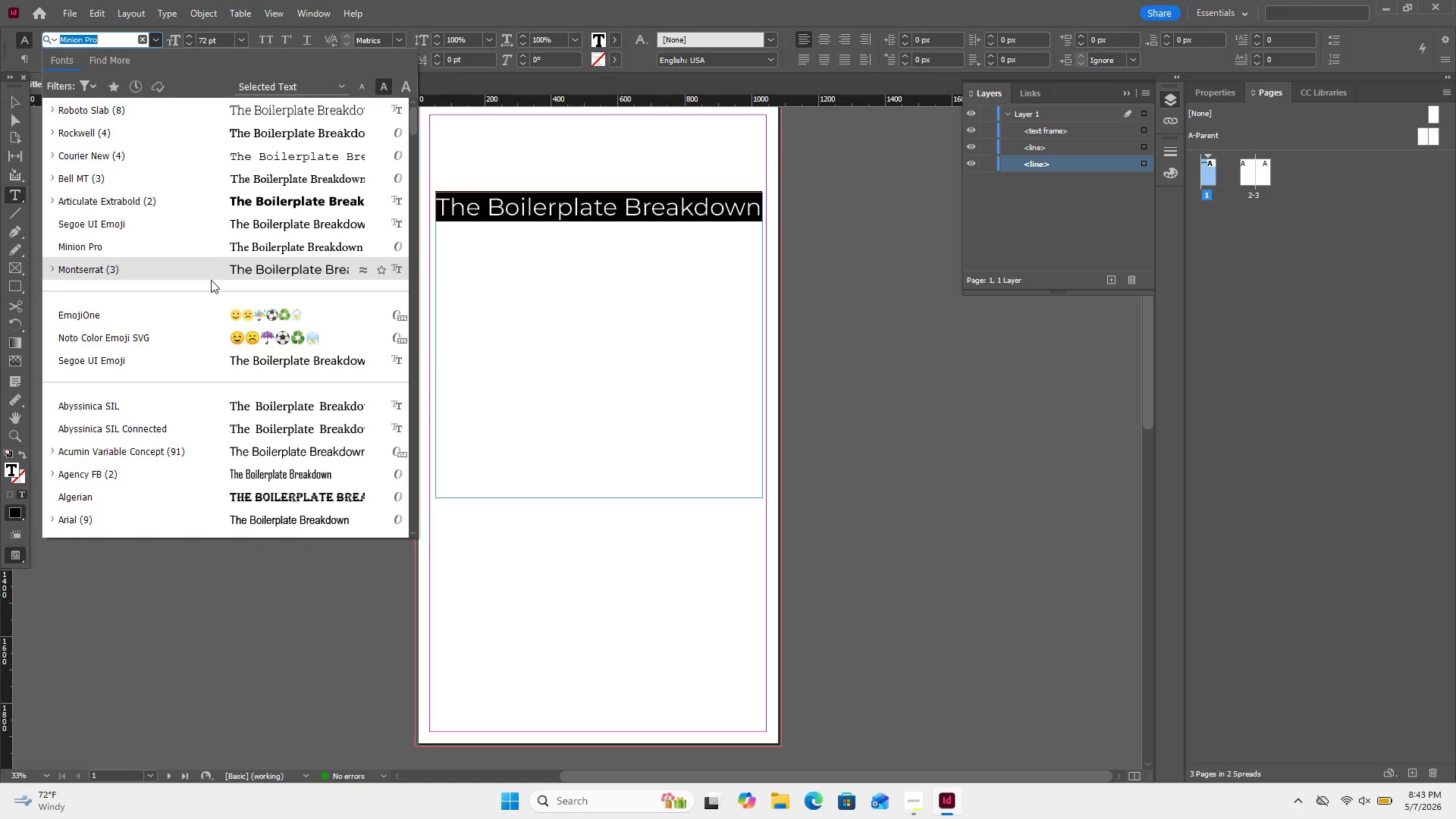 
wait(15.09)
 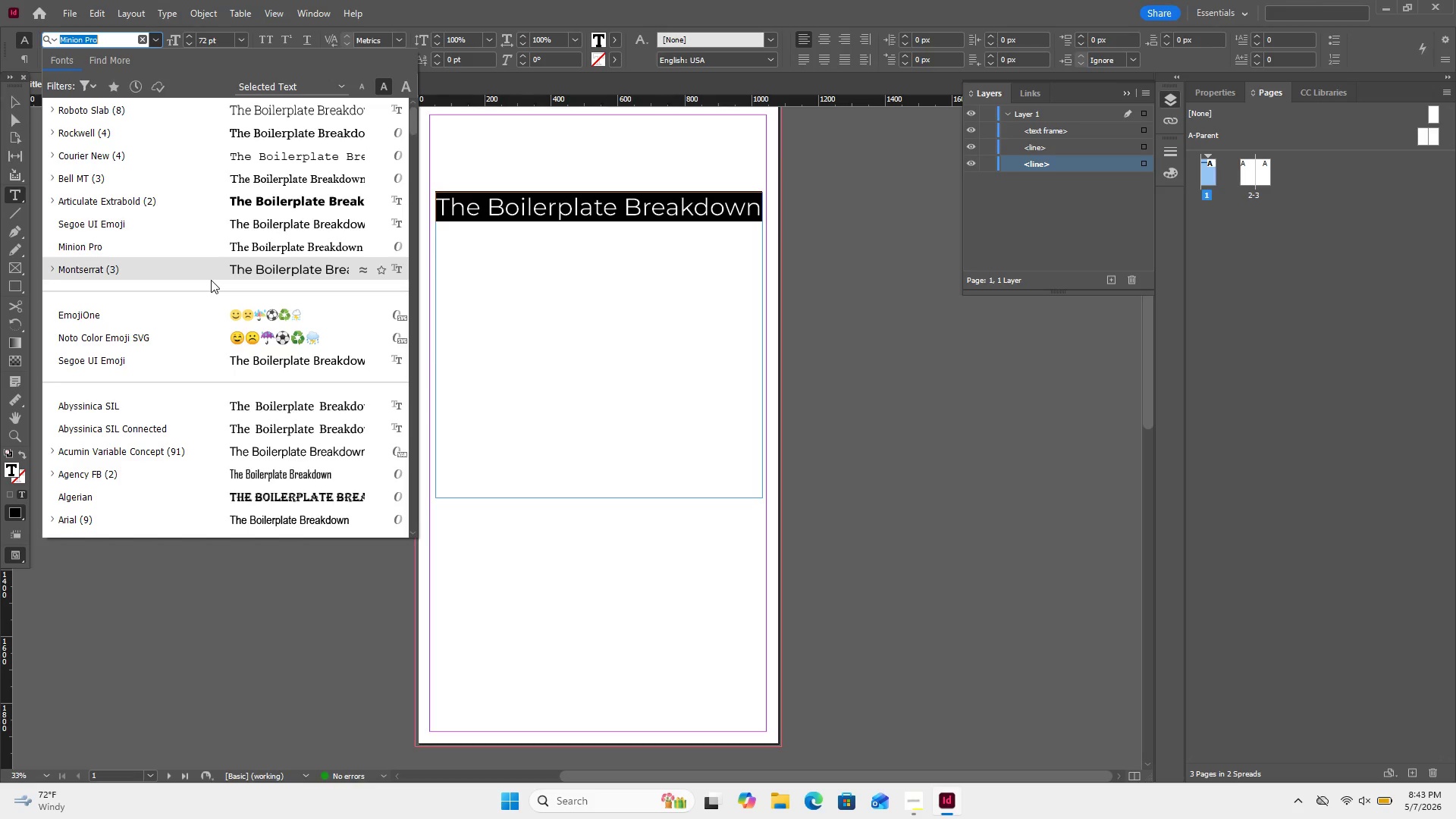 
scroll: coordinate [280, 447], scroll_direction: down, amount: 14.0
 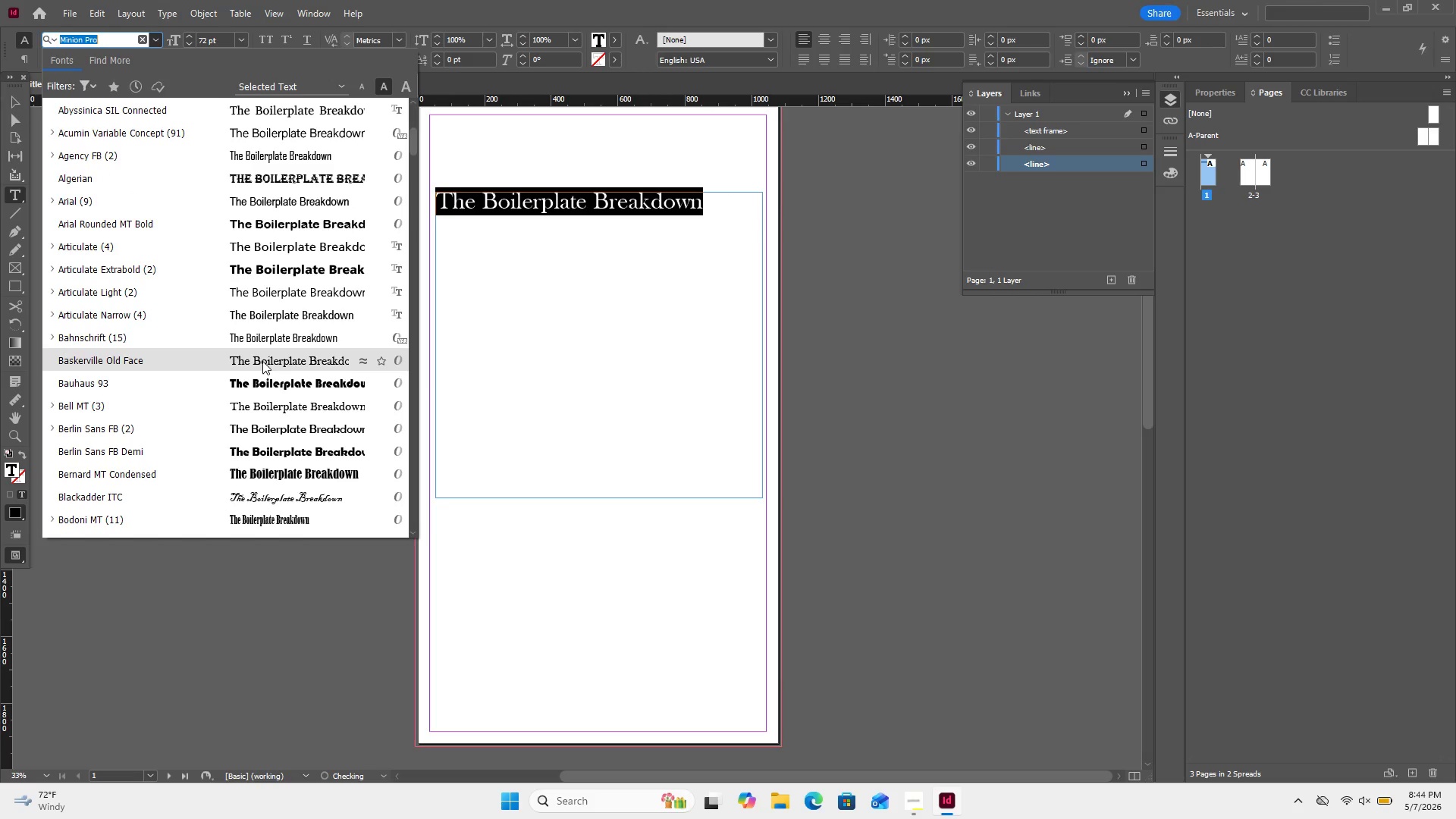 
wait(7.73)
 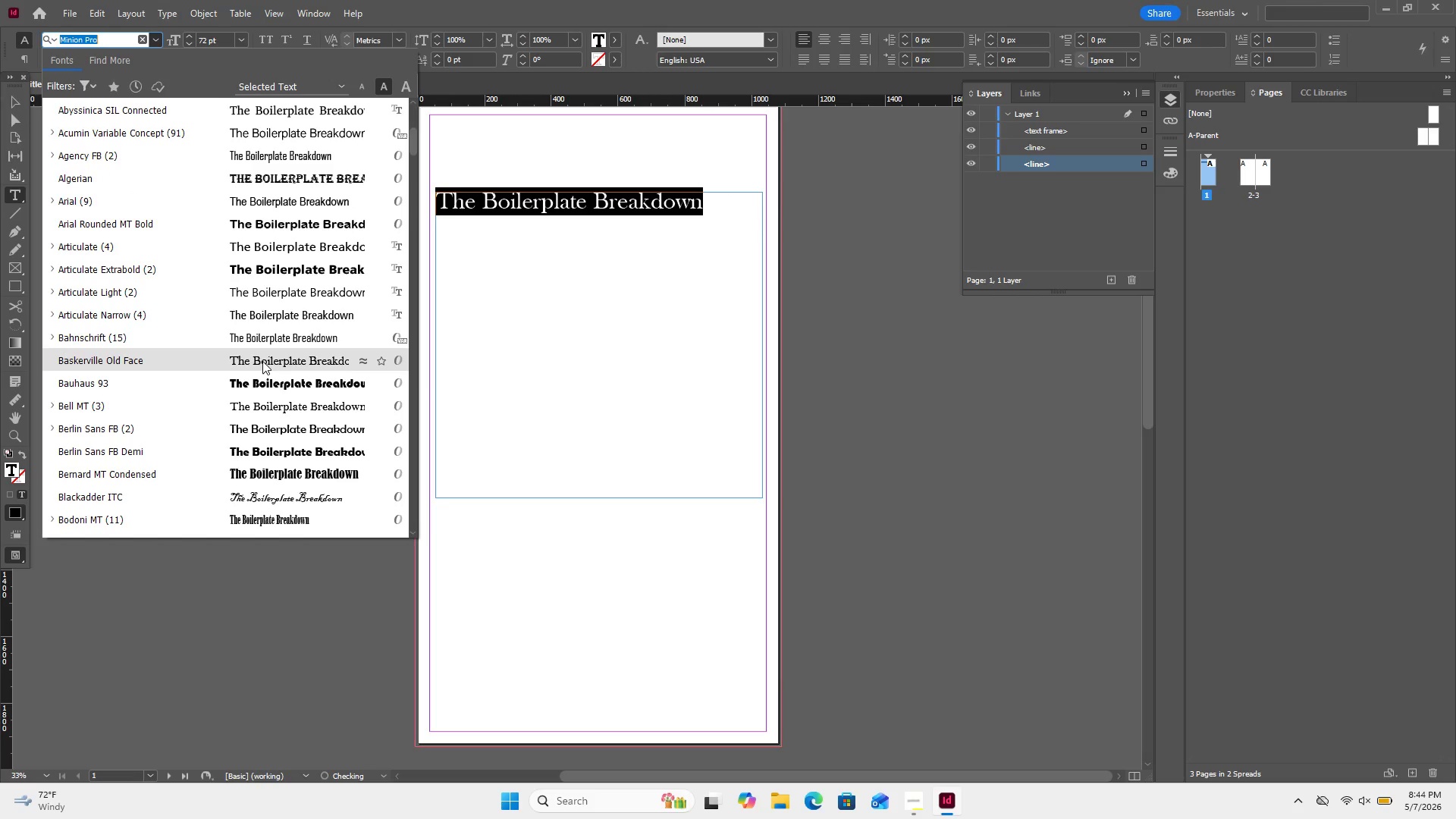 
double_click([202, 39])
 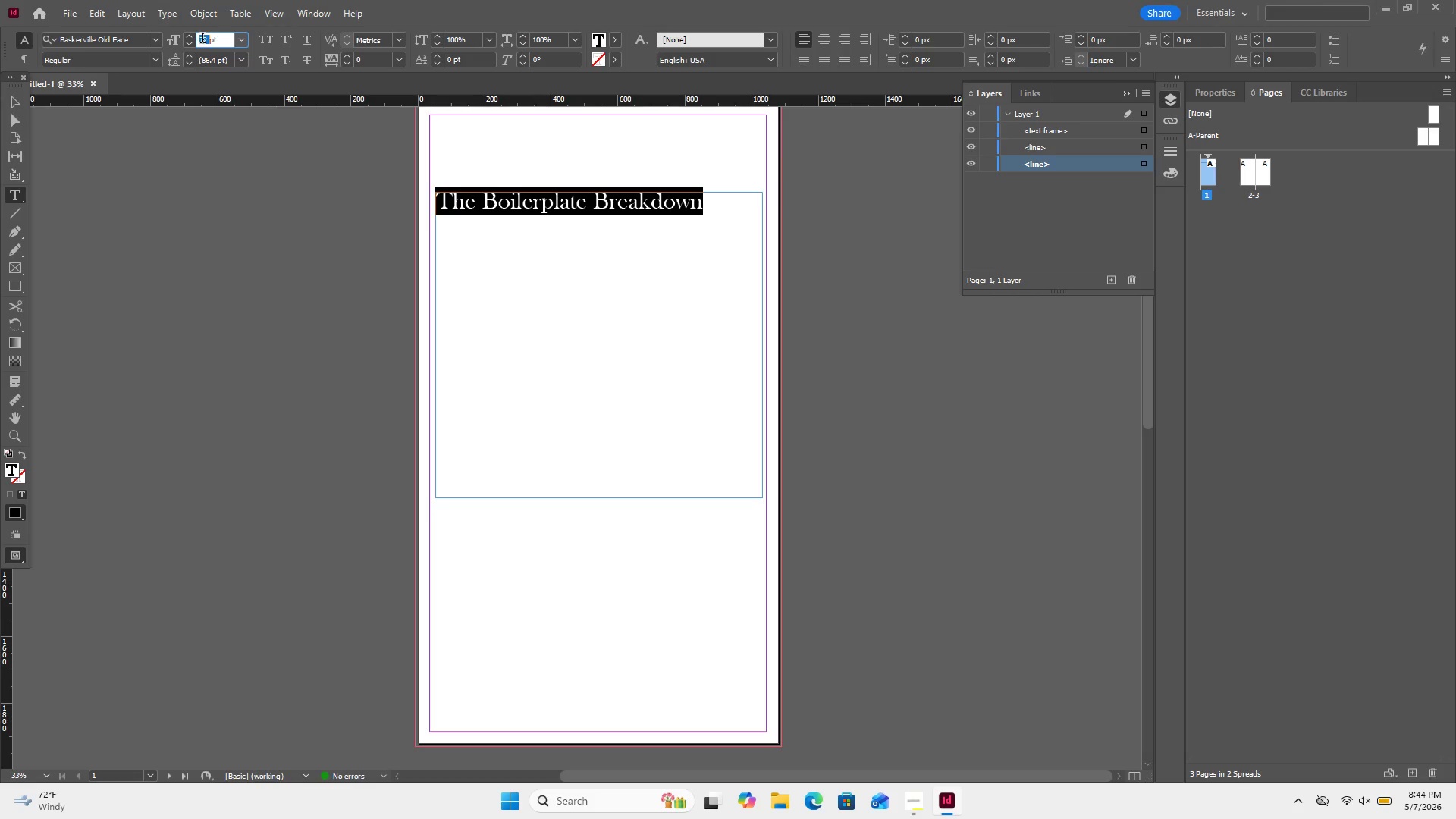 
triple_click([202, 39])
 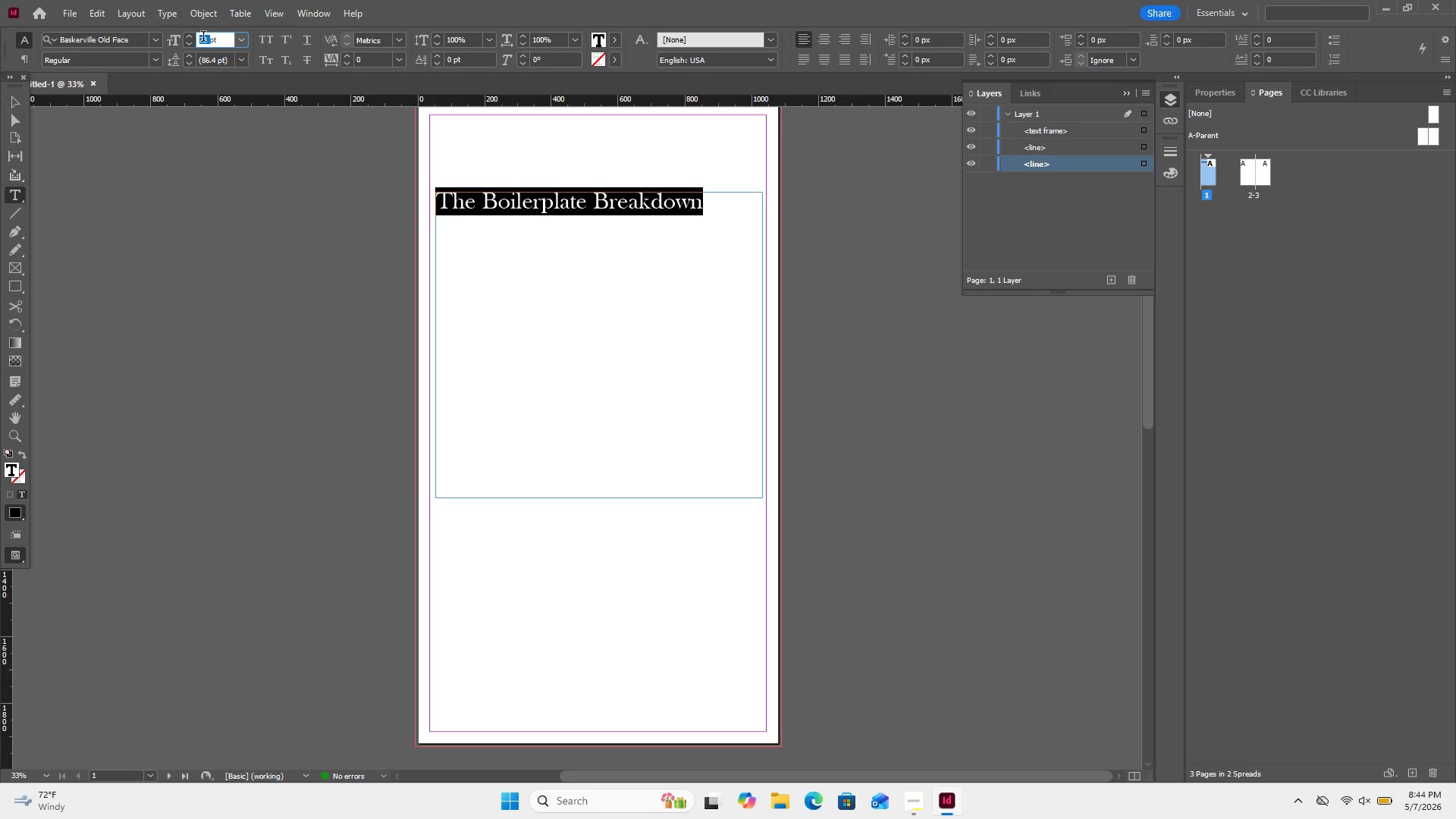 
key(Numpad1)
 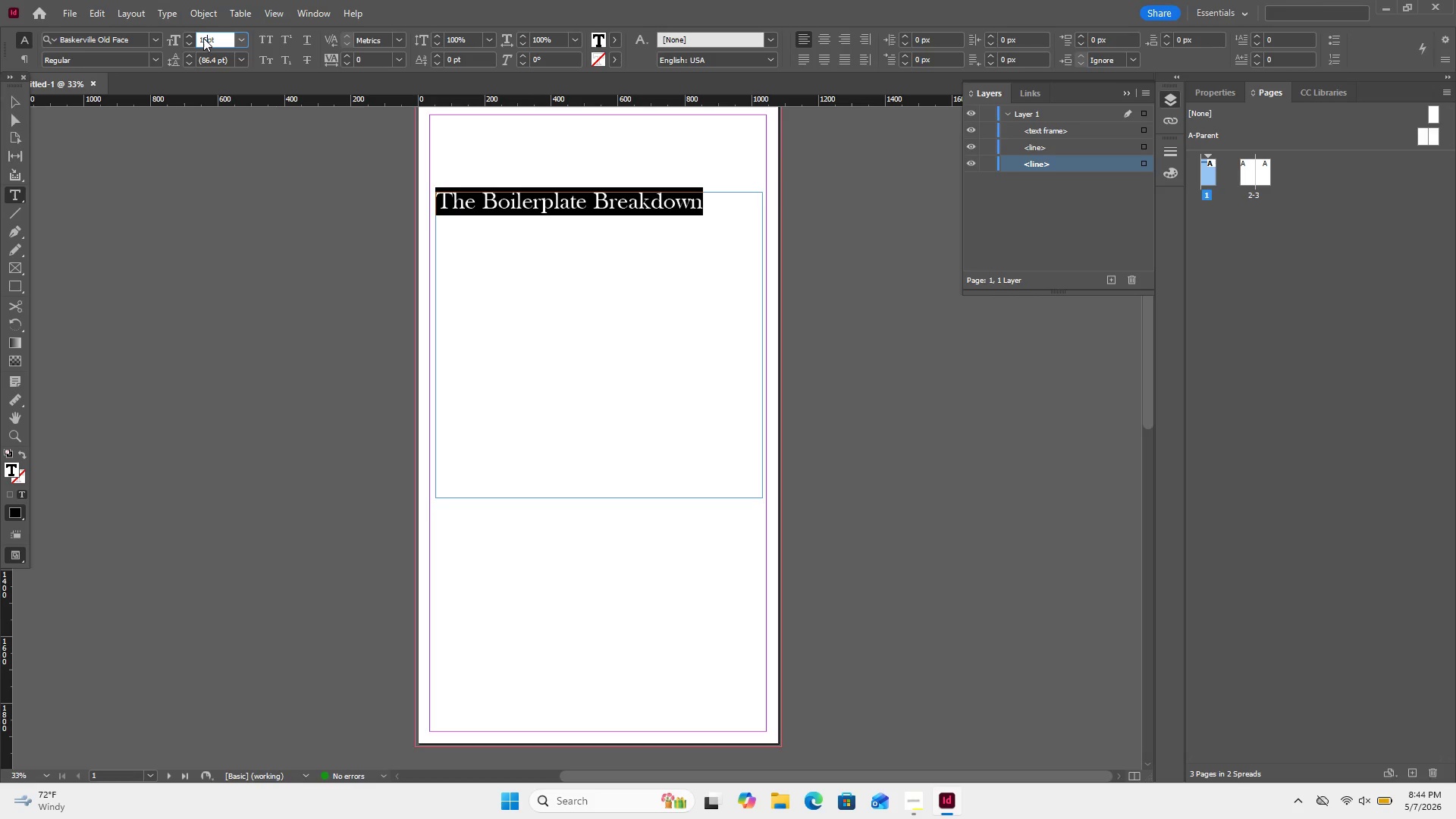 
key(Numpad5)
 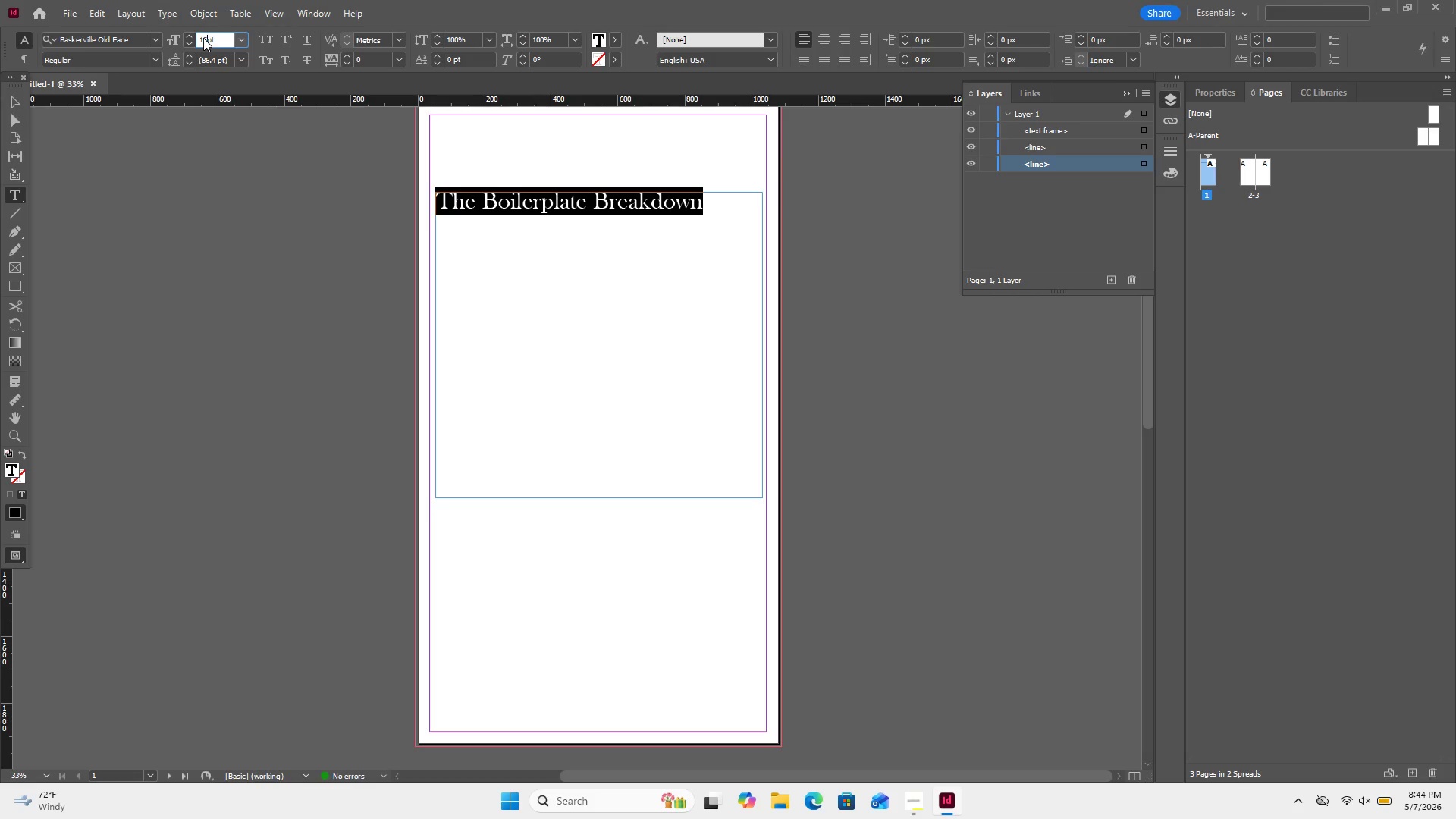 
key(Numpad0)
 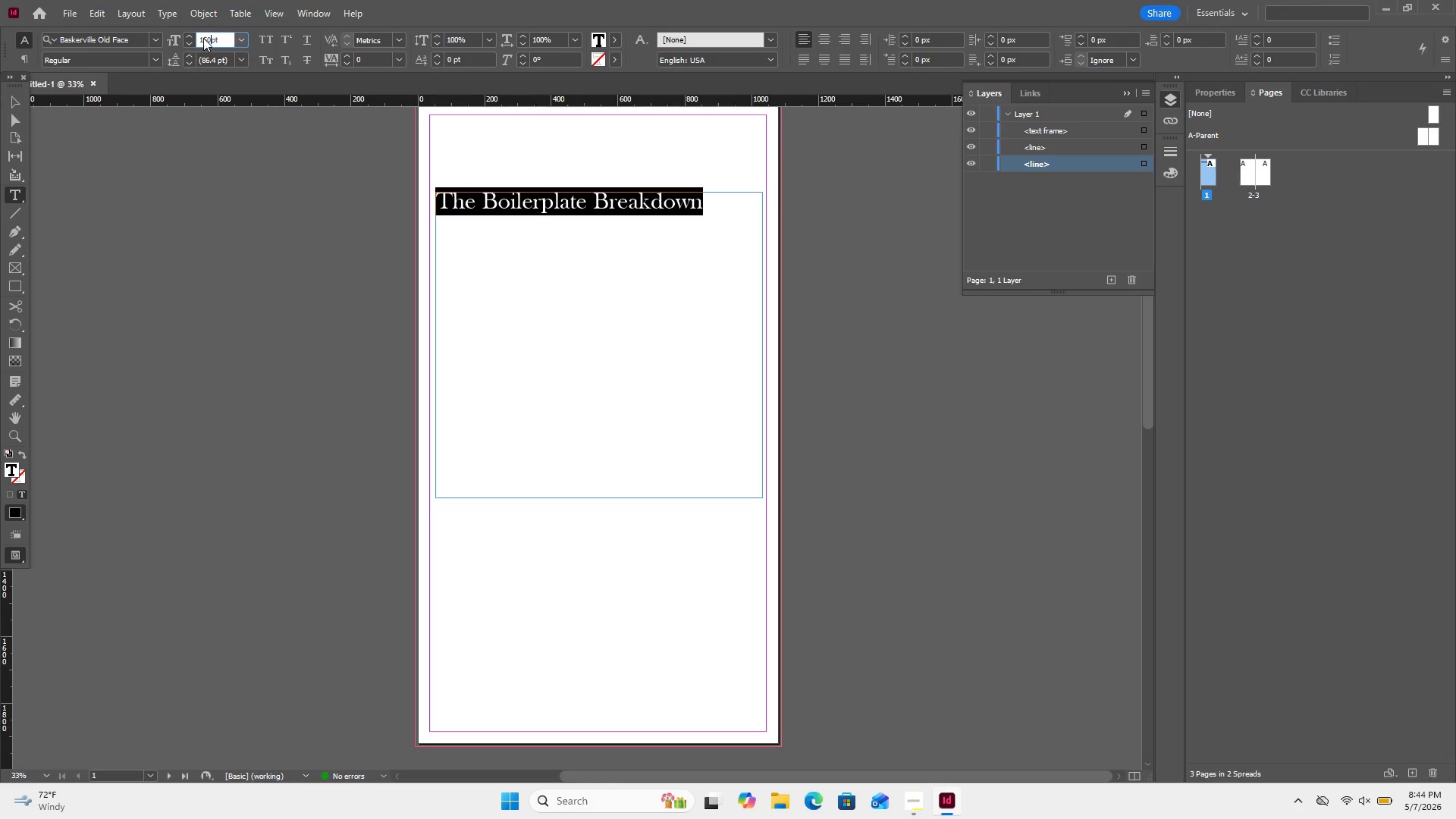 
key(Enter)
 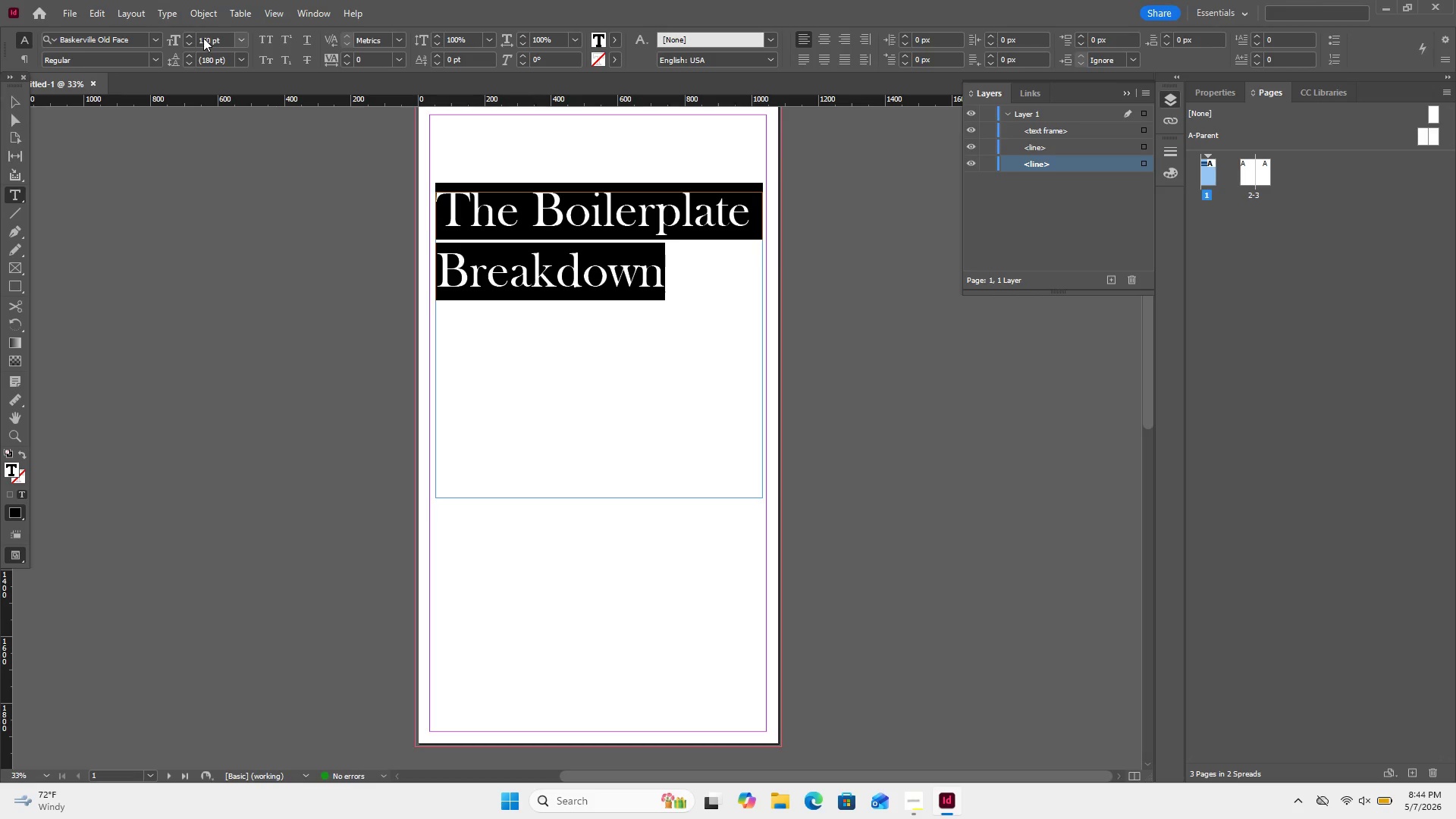 
double_click([209, 42])
 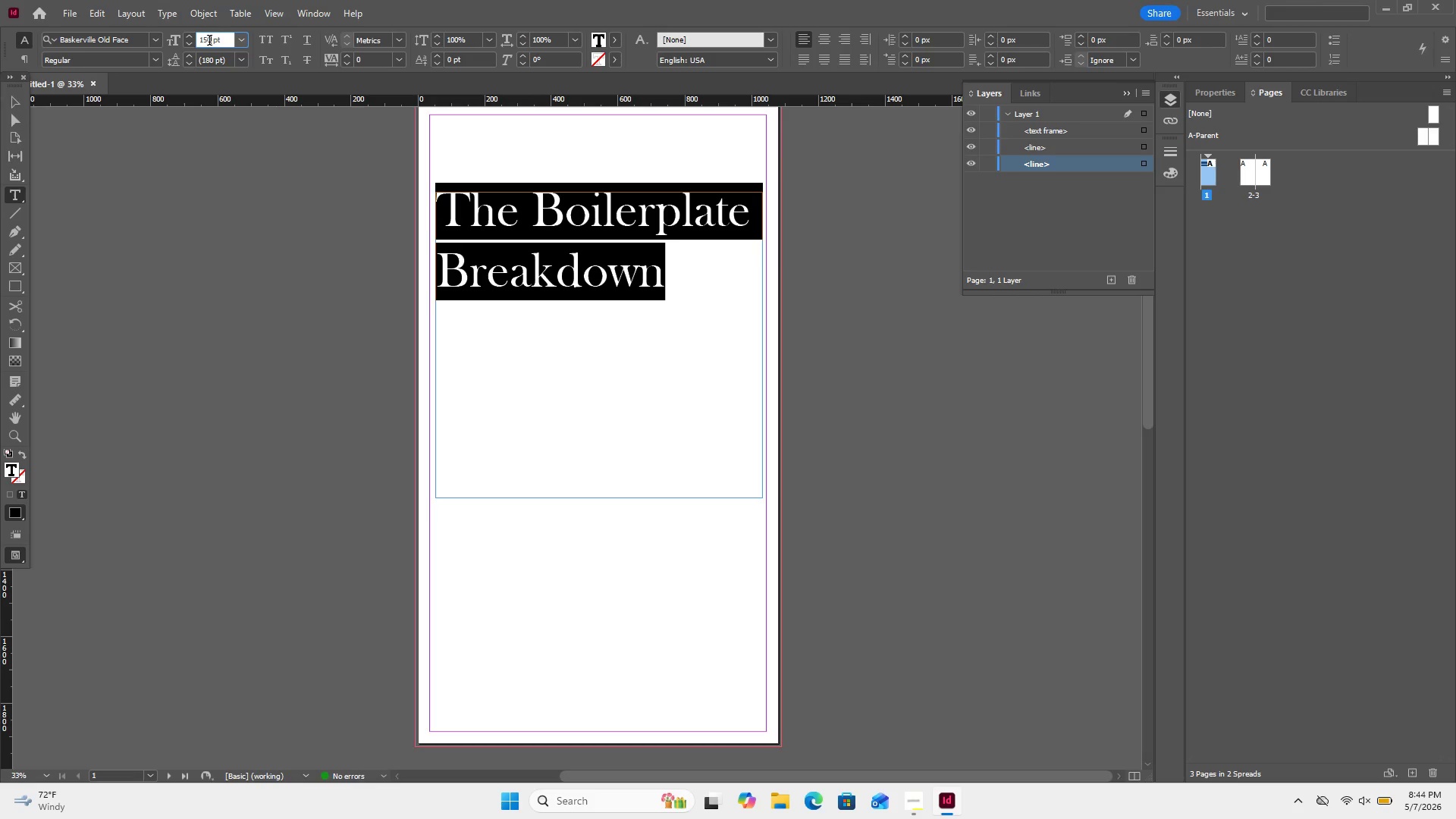 
triple_click([209, 42])
 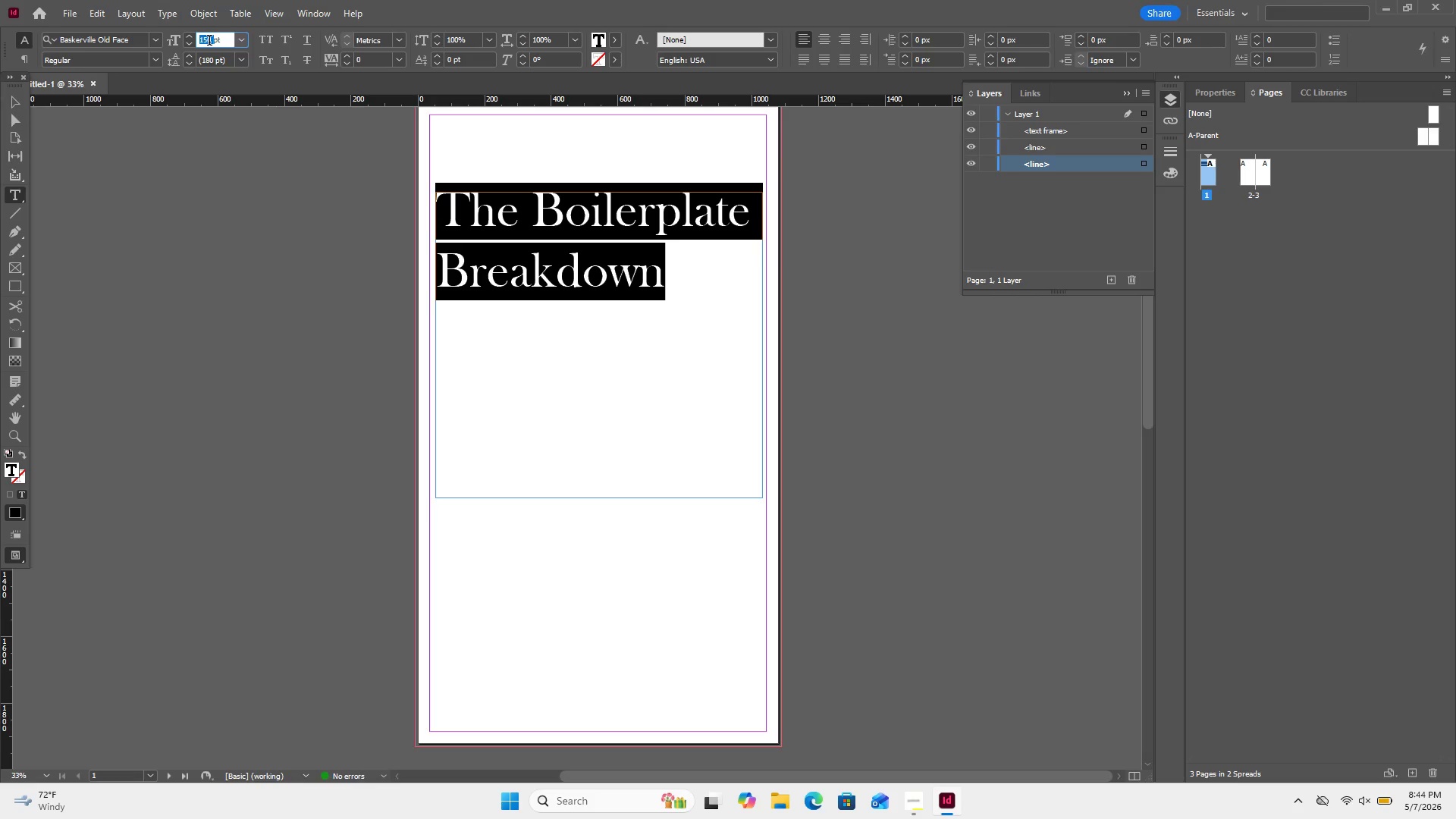 
key(Numpad2)
 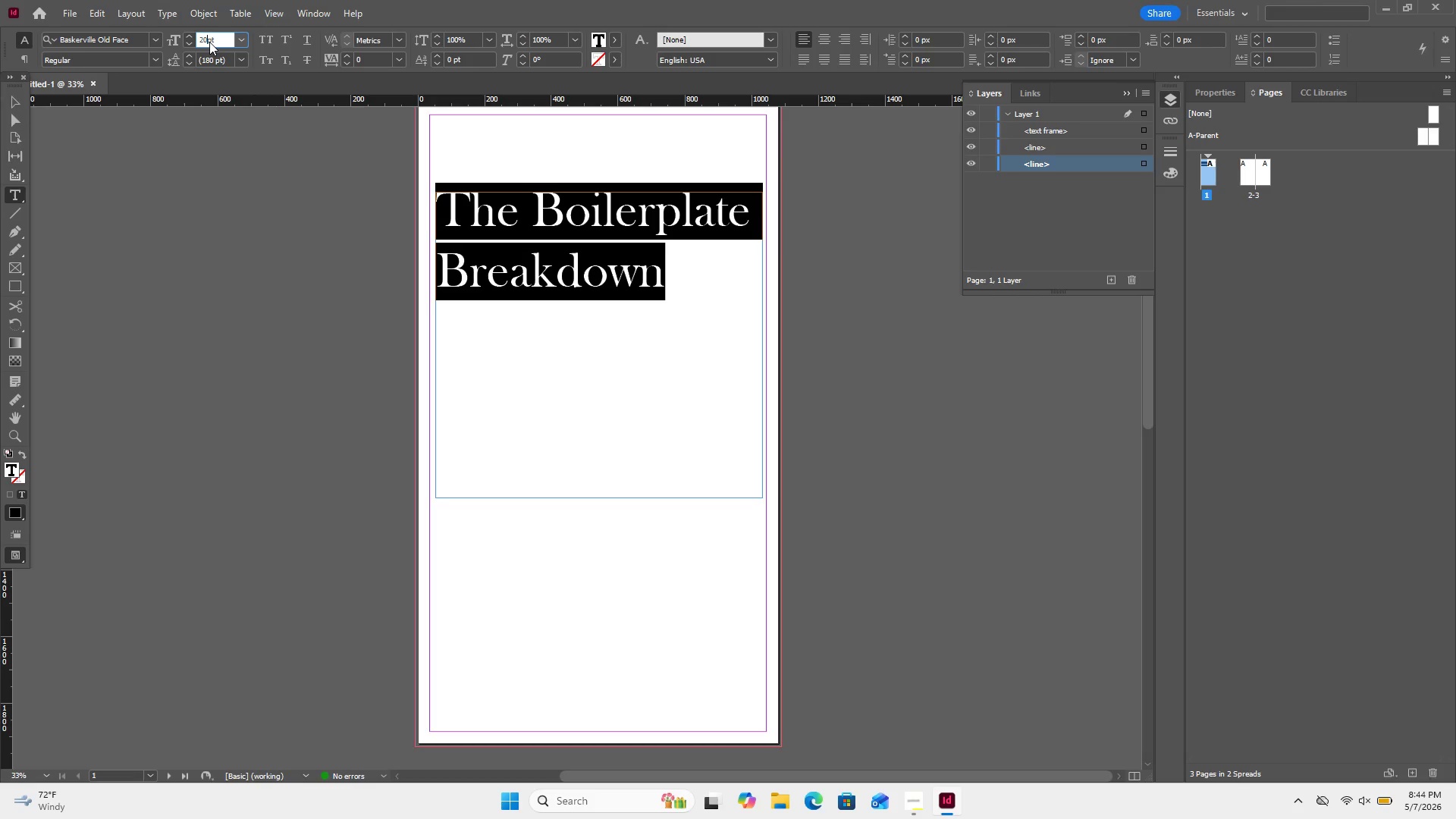 
key(Numpad0)
 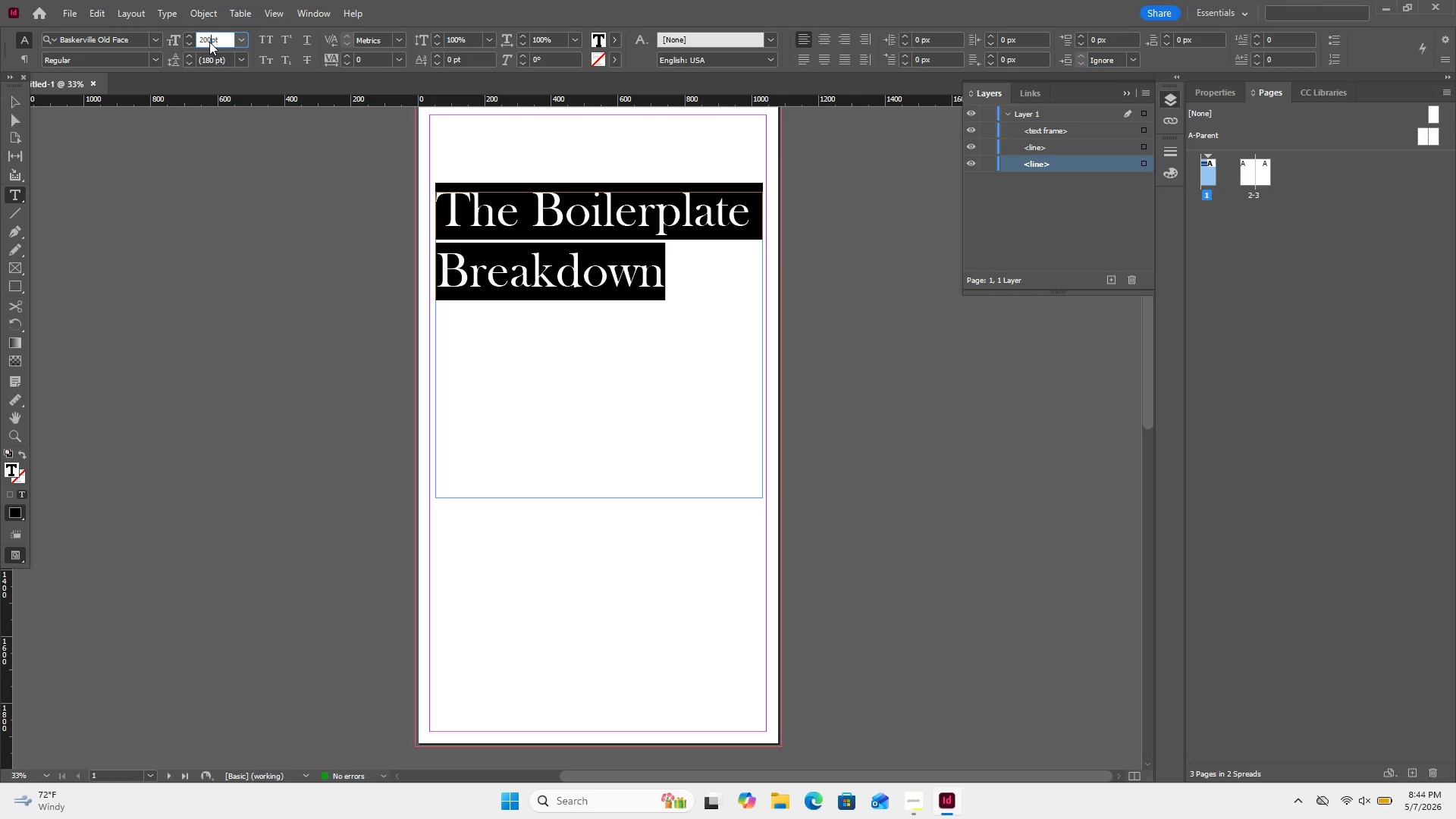 
key(Numpad0)
 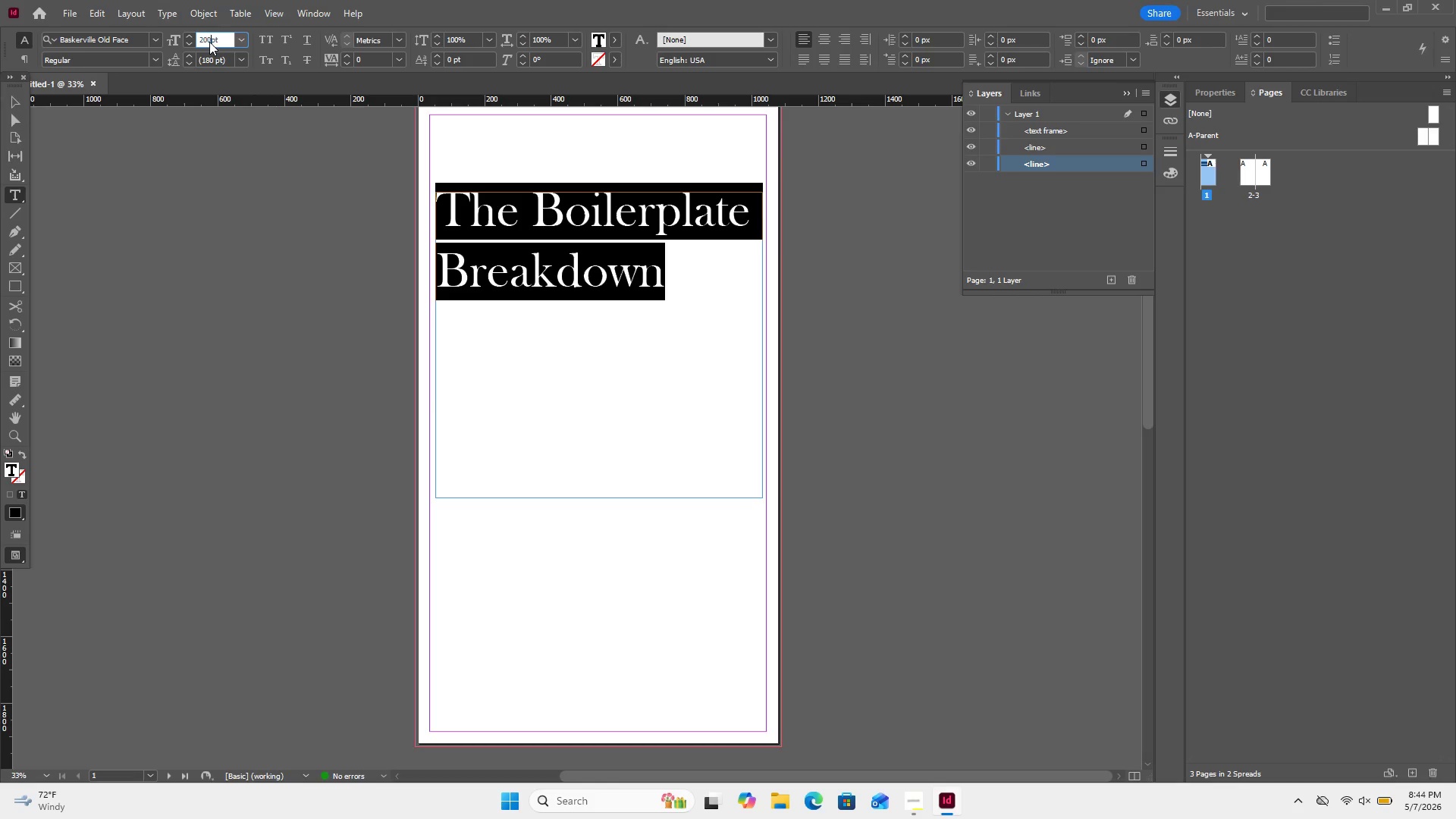 
key(Enter)
 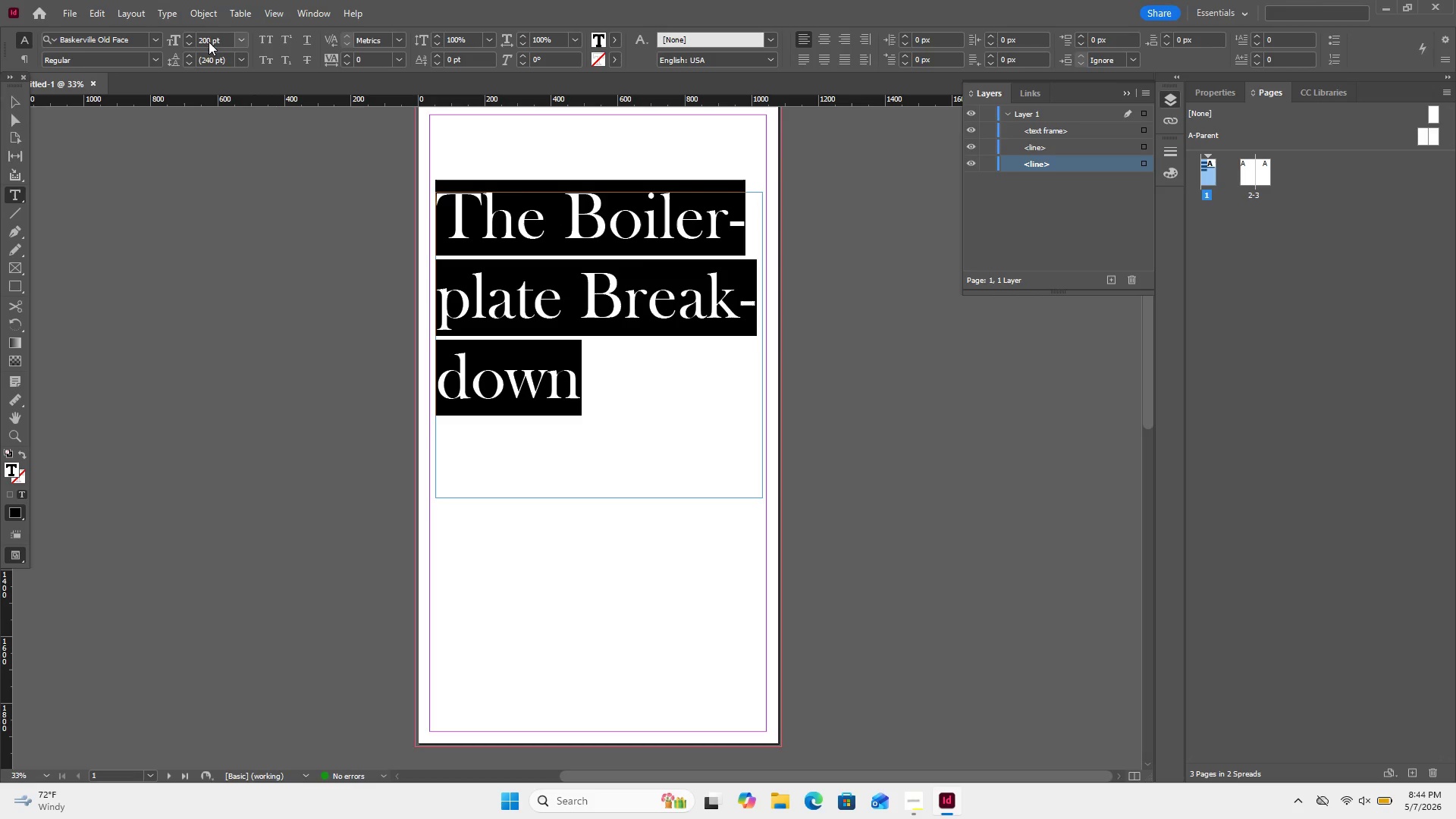 
wait(6.45)
 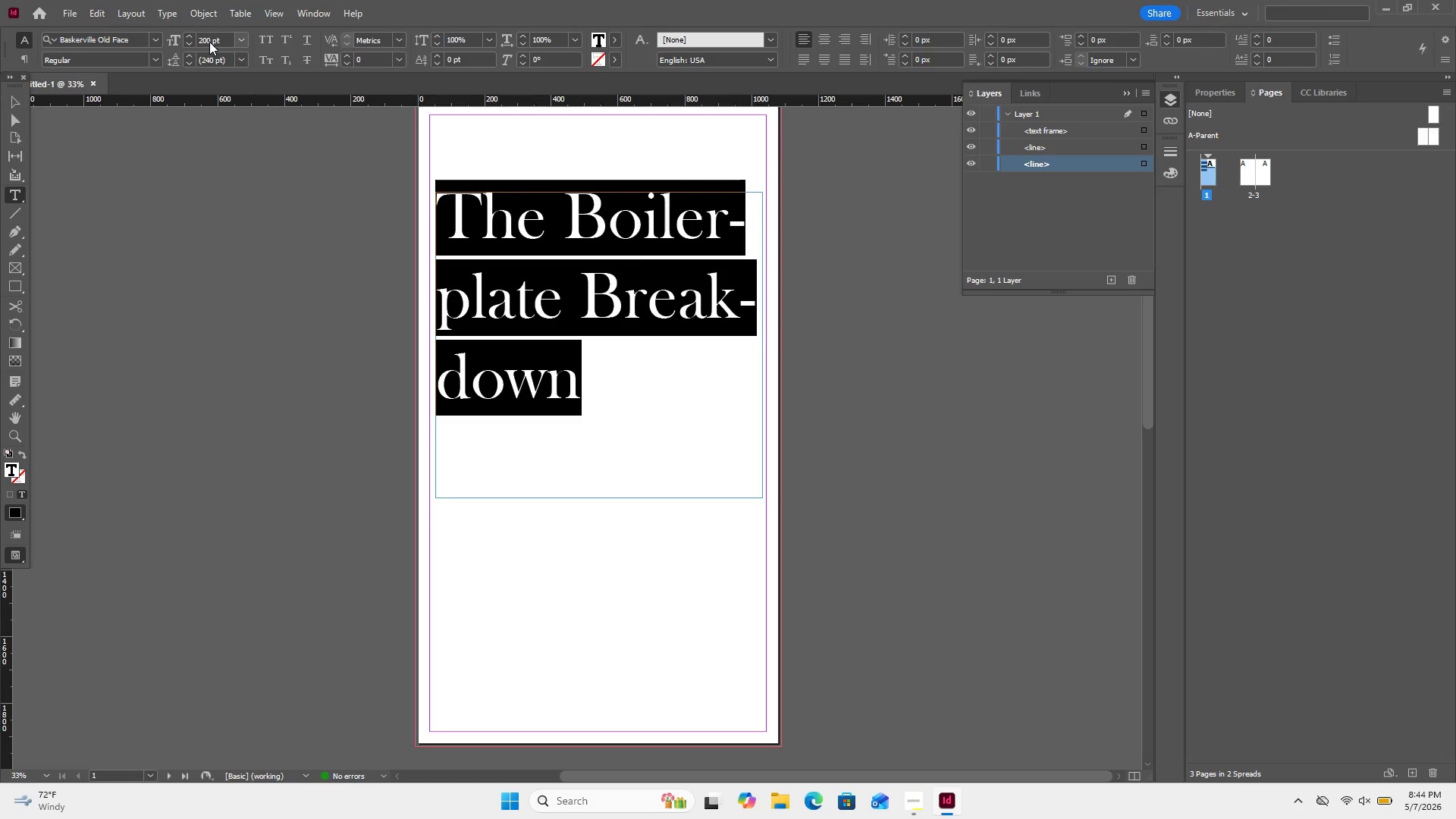 
key(Control+Z)
 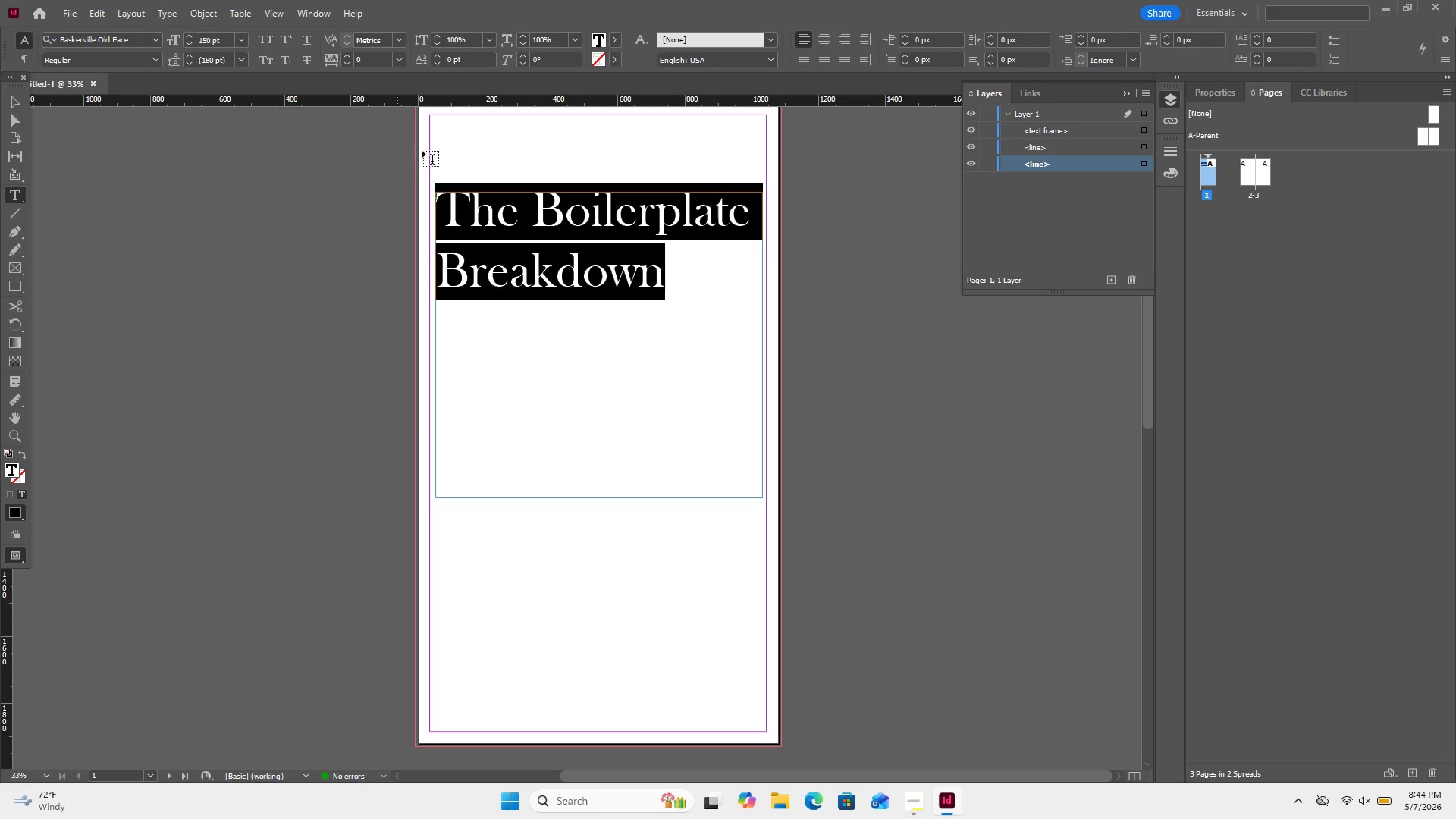 
left_click([507, 227])
 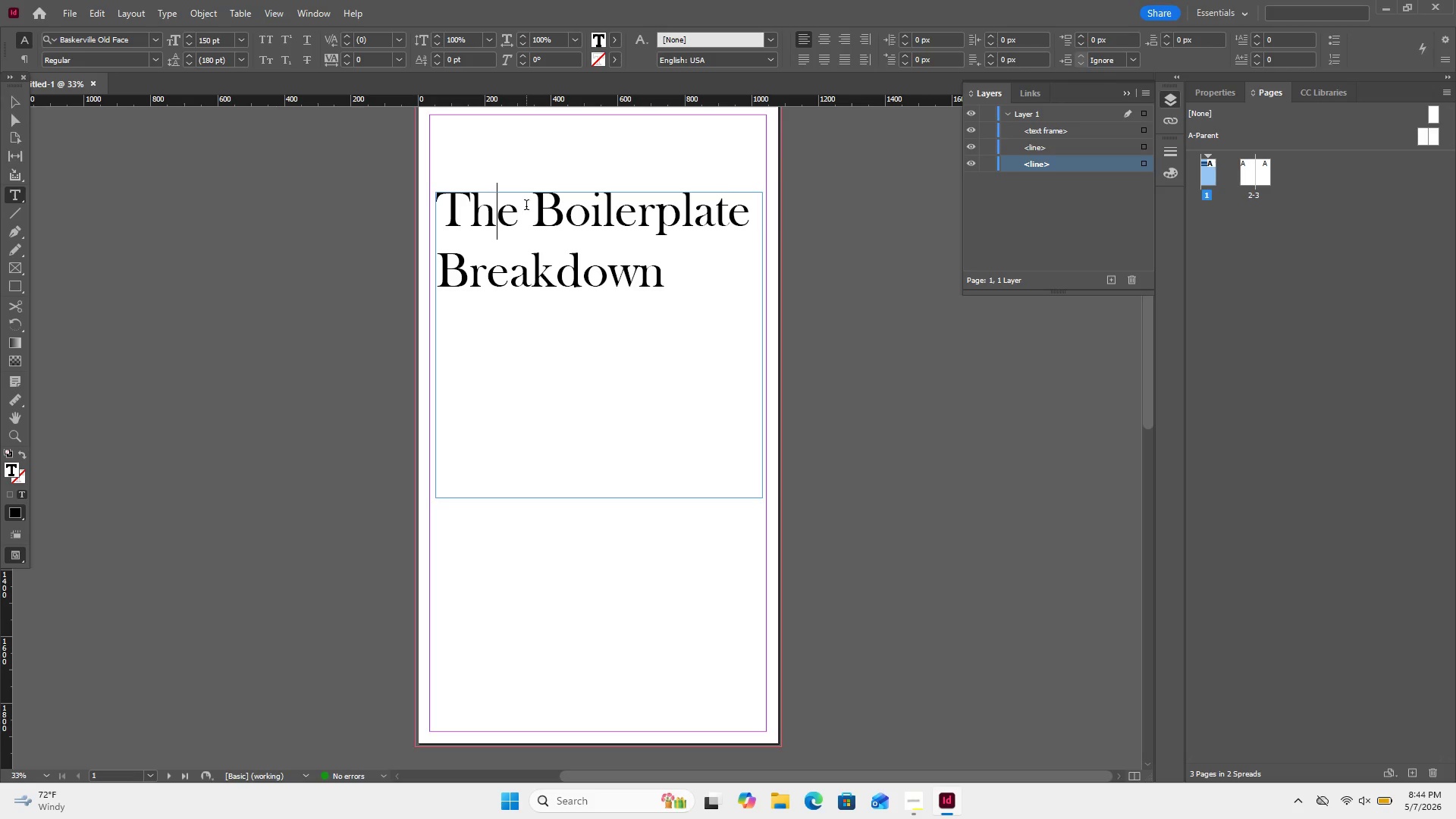 
left_click([542, 204])
 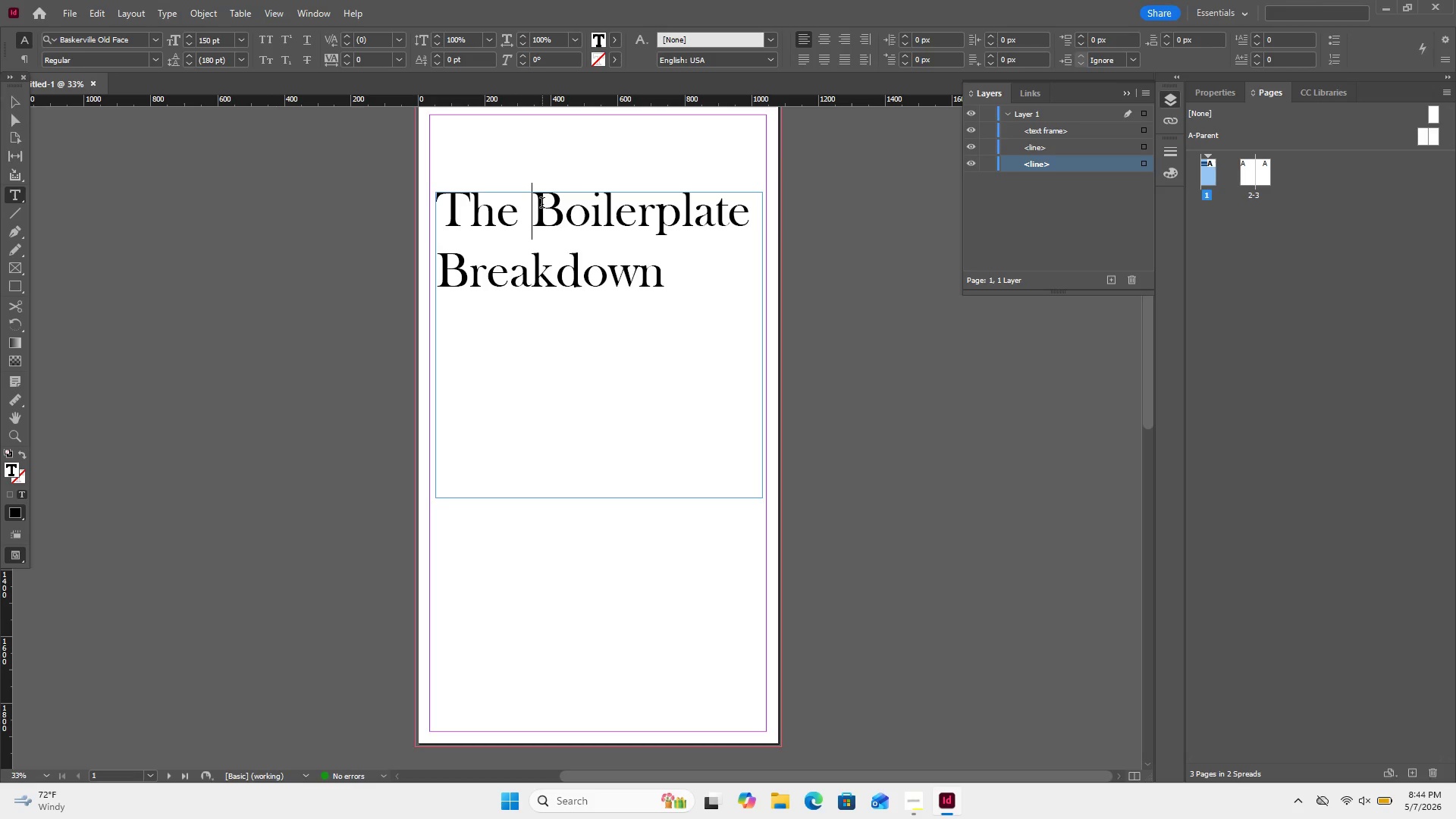 
key(Enter)
 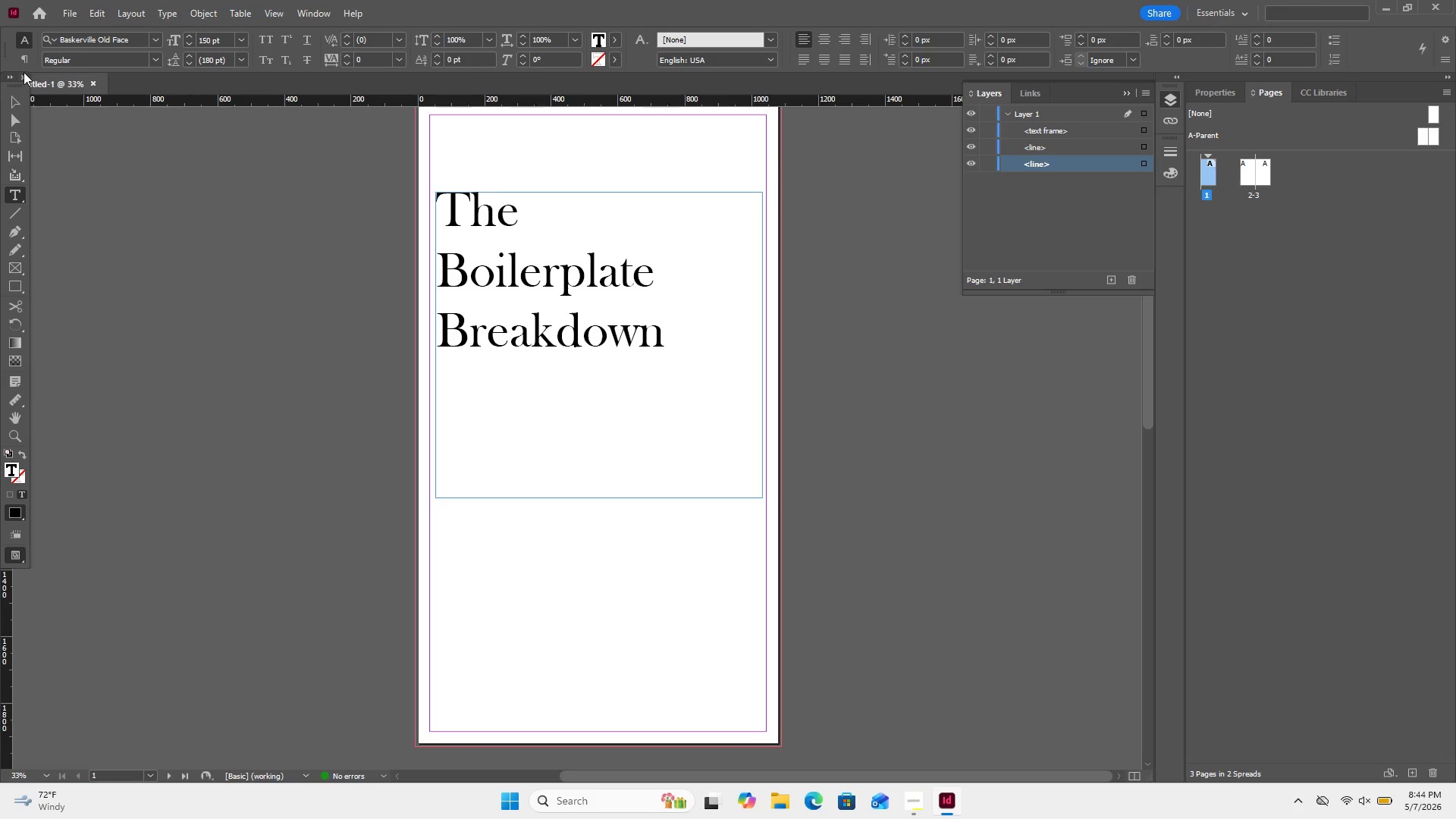 
left_click([14, 100])
 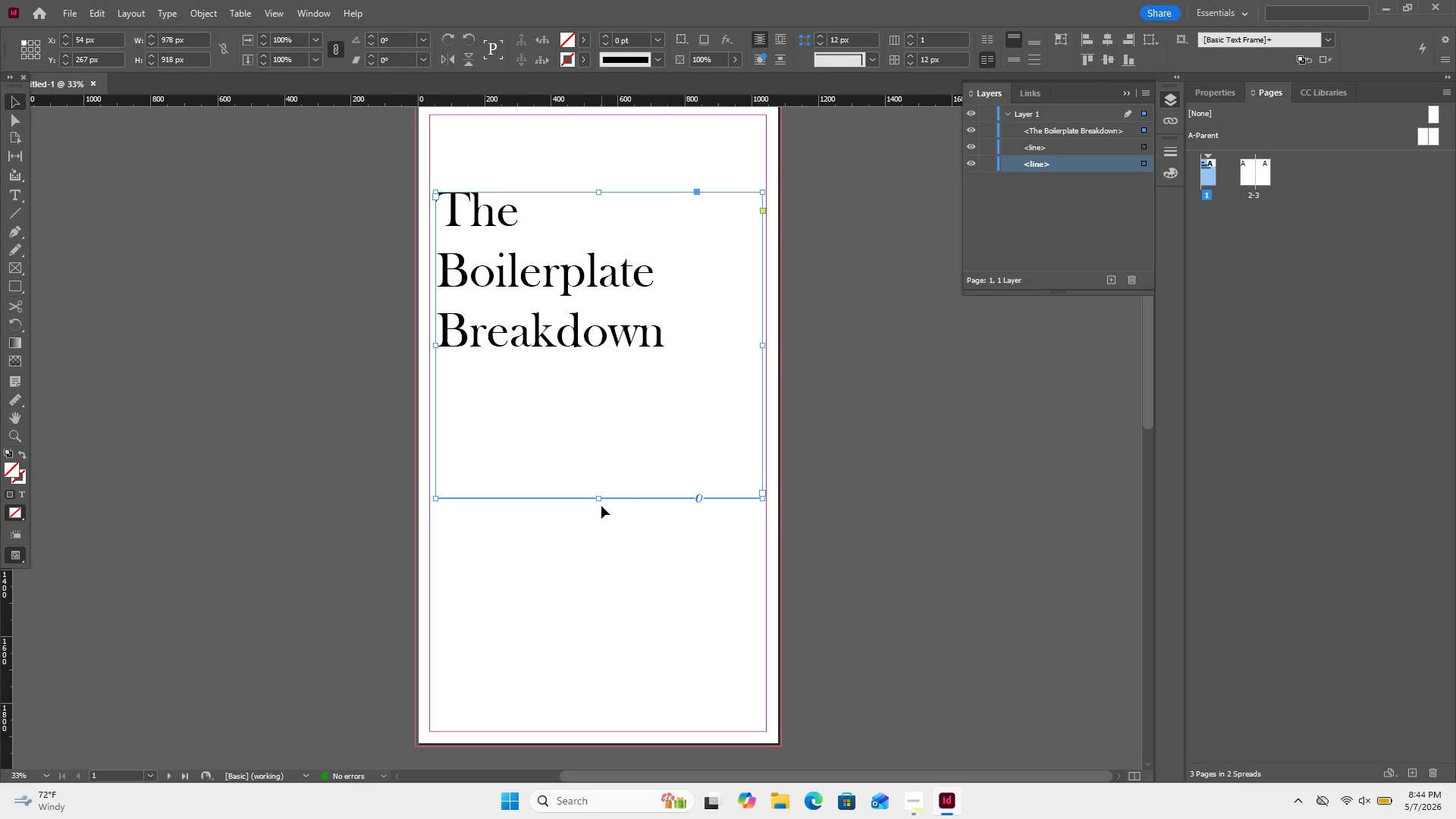 
left_click_drag(start_coordinate=[598, 498], to_coordinate=[591, 384])
 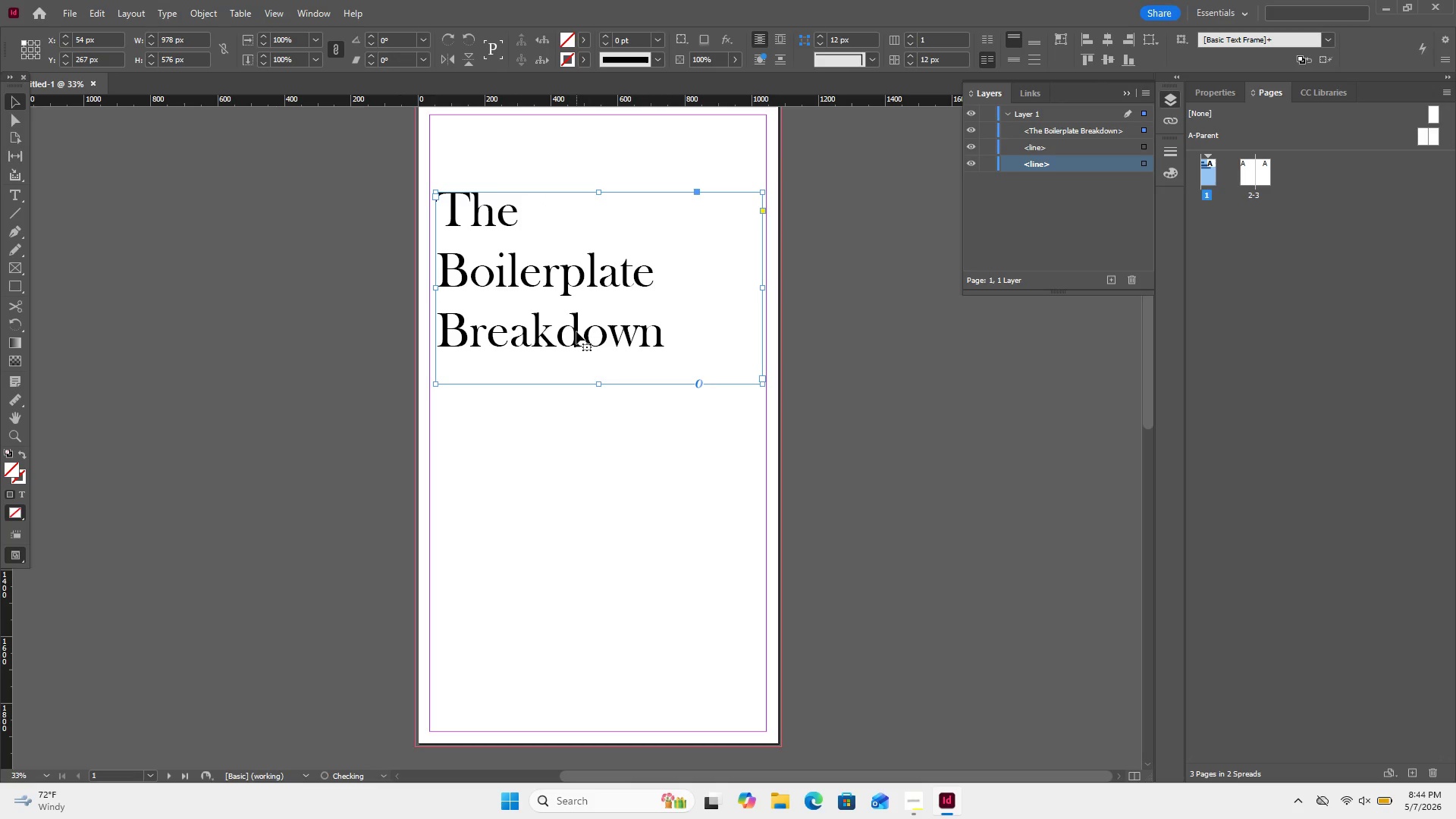 
left_click_drag(start_coordinate=[576, 331], to_coordinate=[580, 429])
 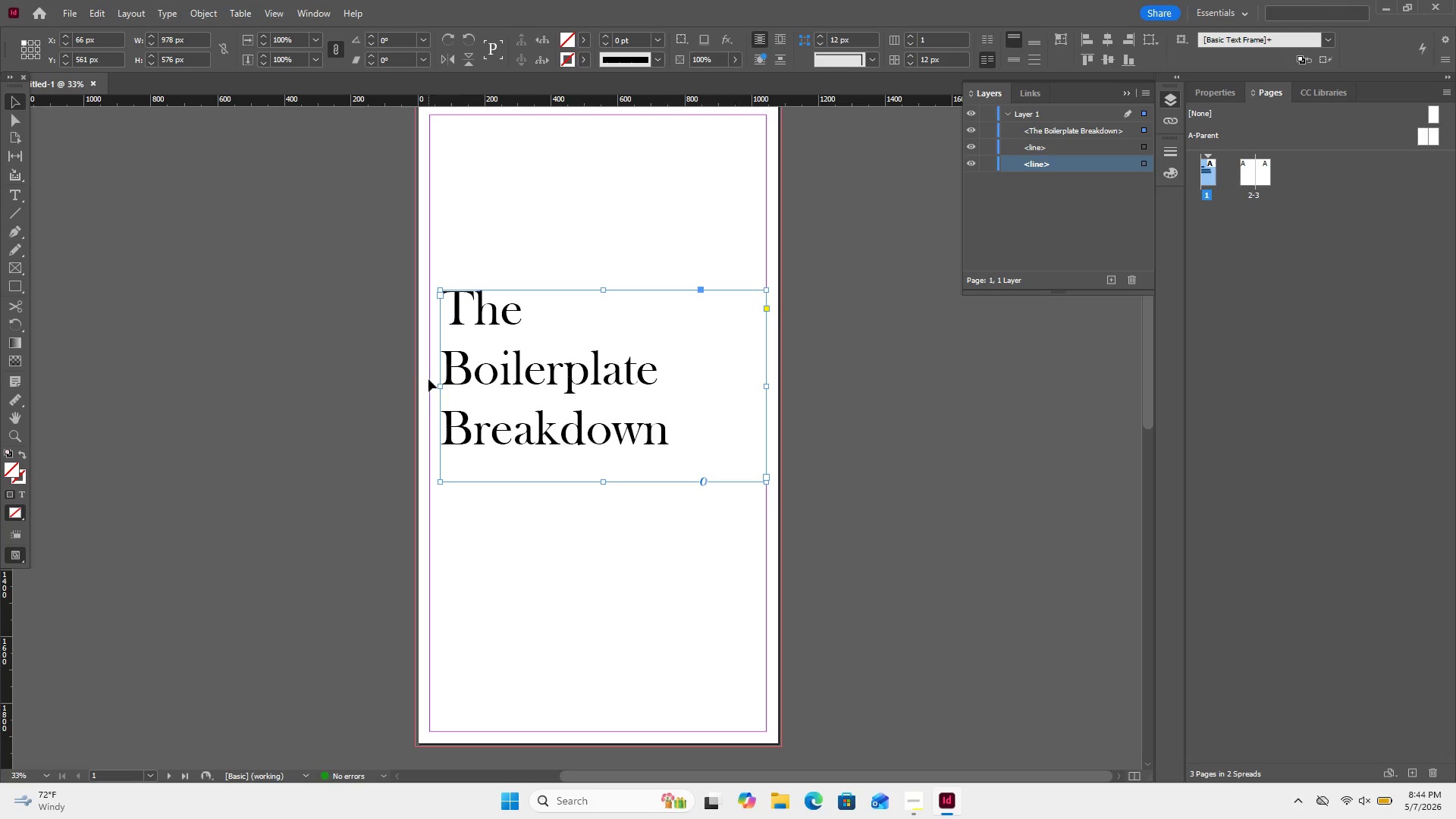 
left_click_drag(start_coordinate=[438, 386], to_coordinate=[431, 385])
 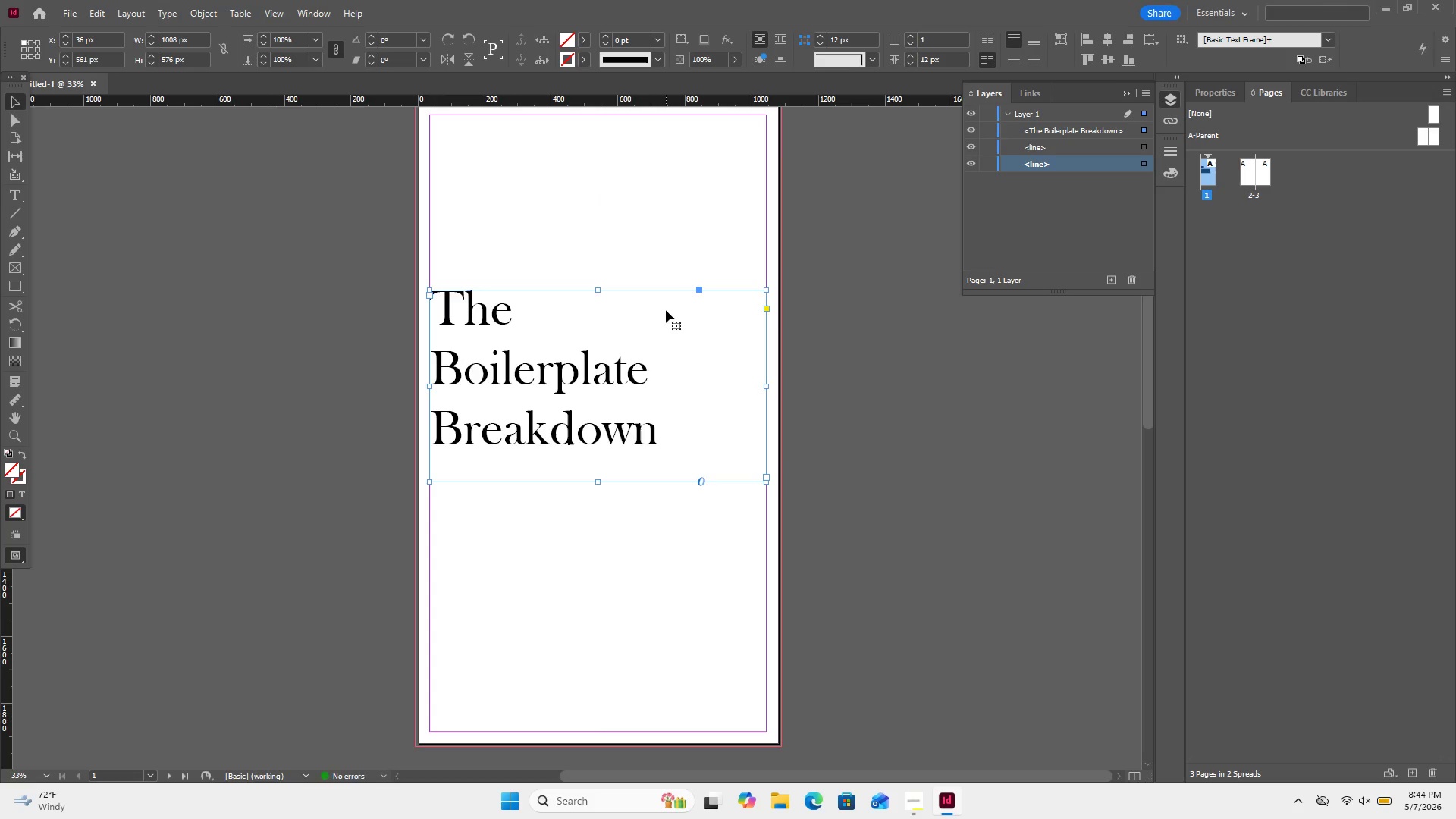 
scroll: coordinate [666, 310], scroll_direction: up, amount: 1.0
 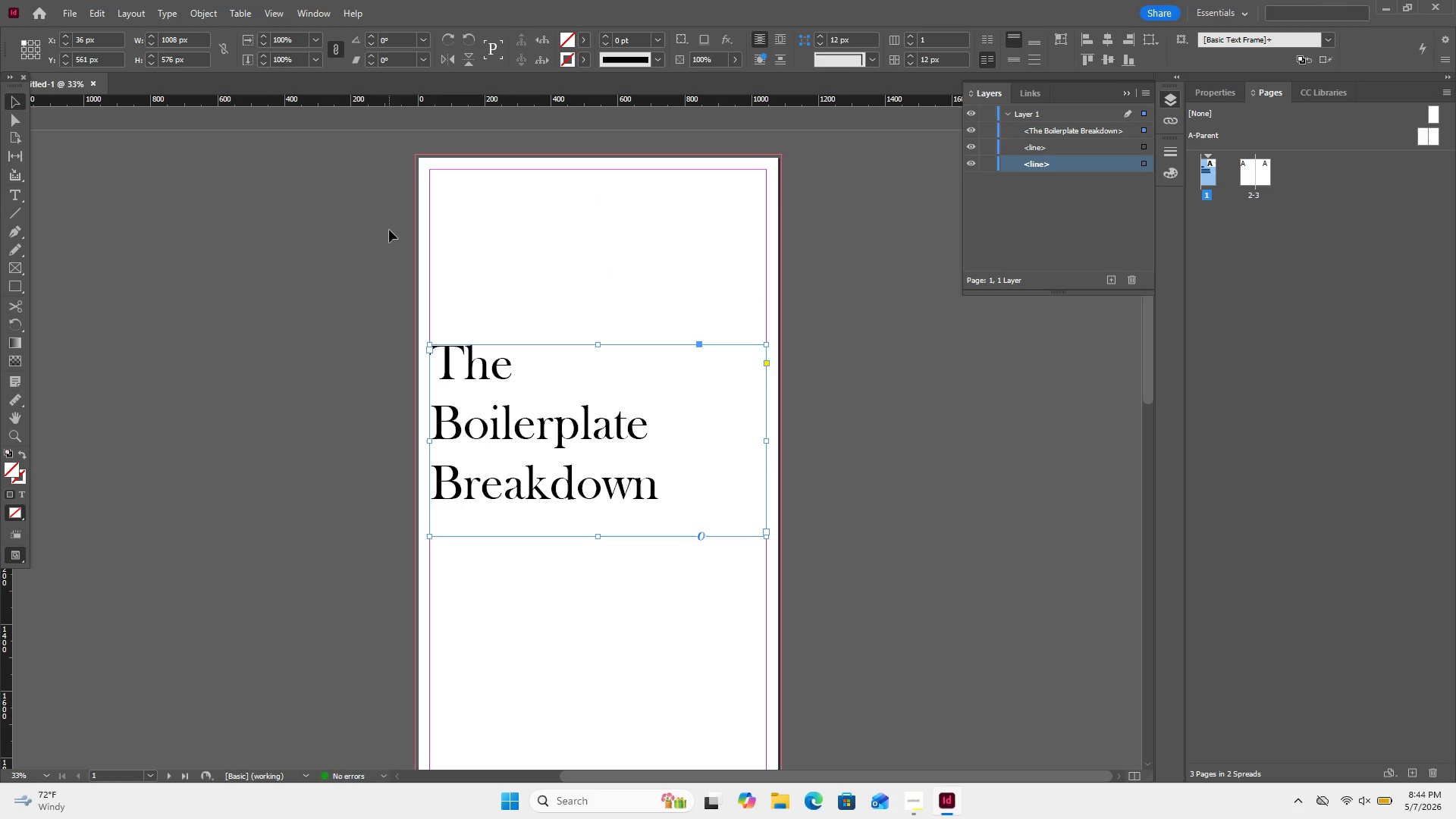 
wait(16.68)
 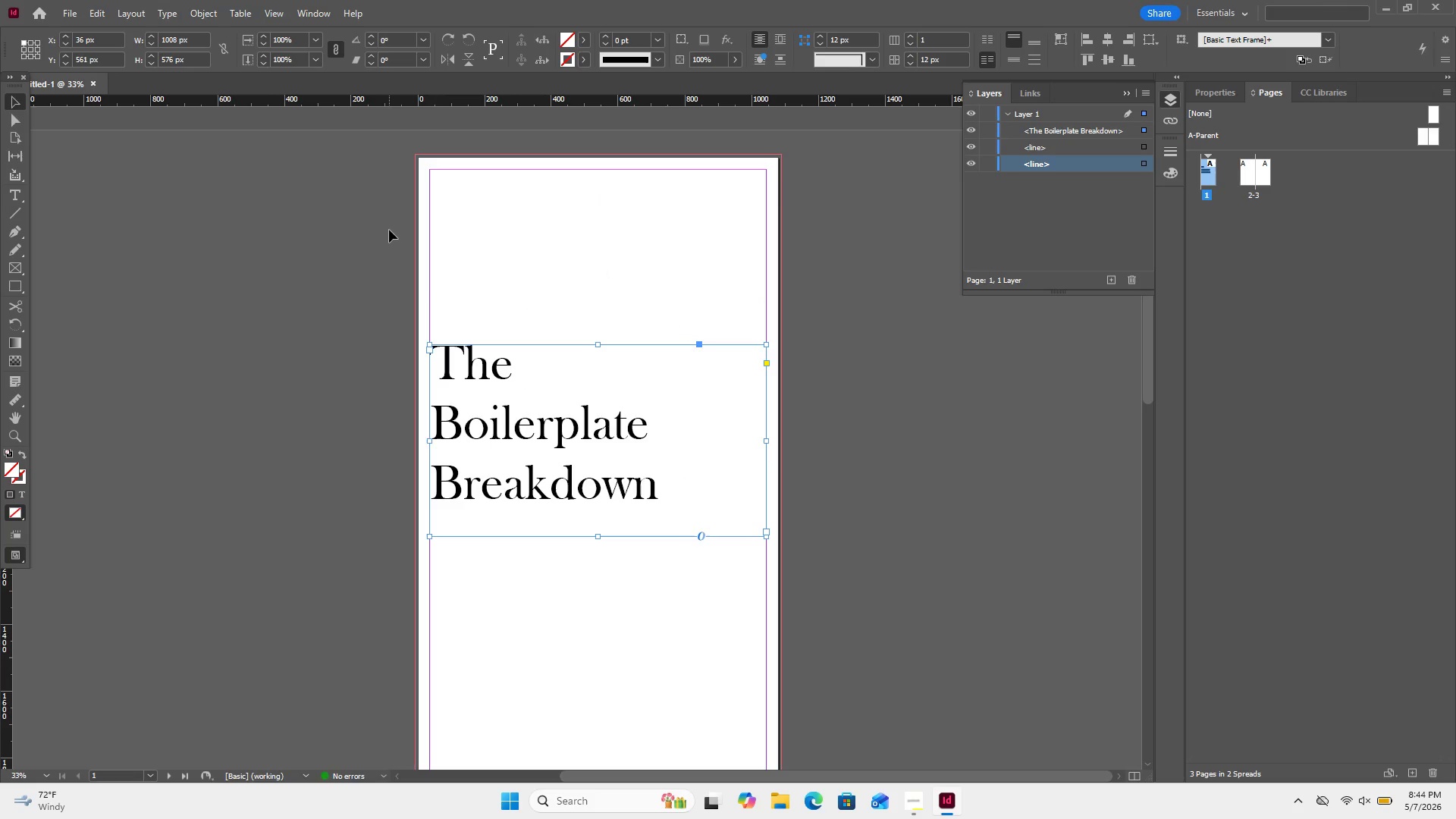 
scroll: coordinate [692, 425], scroll_direction: down, amount: 3.0
 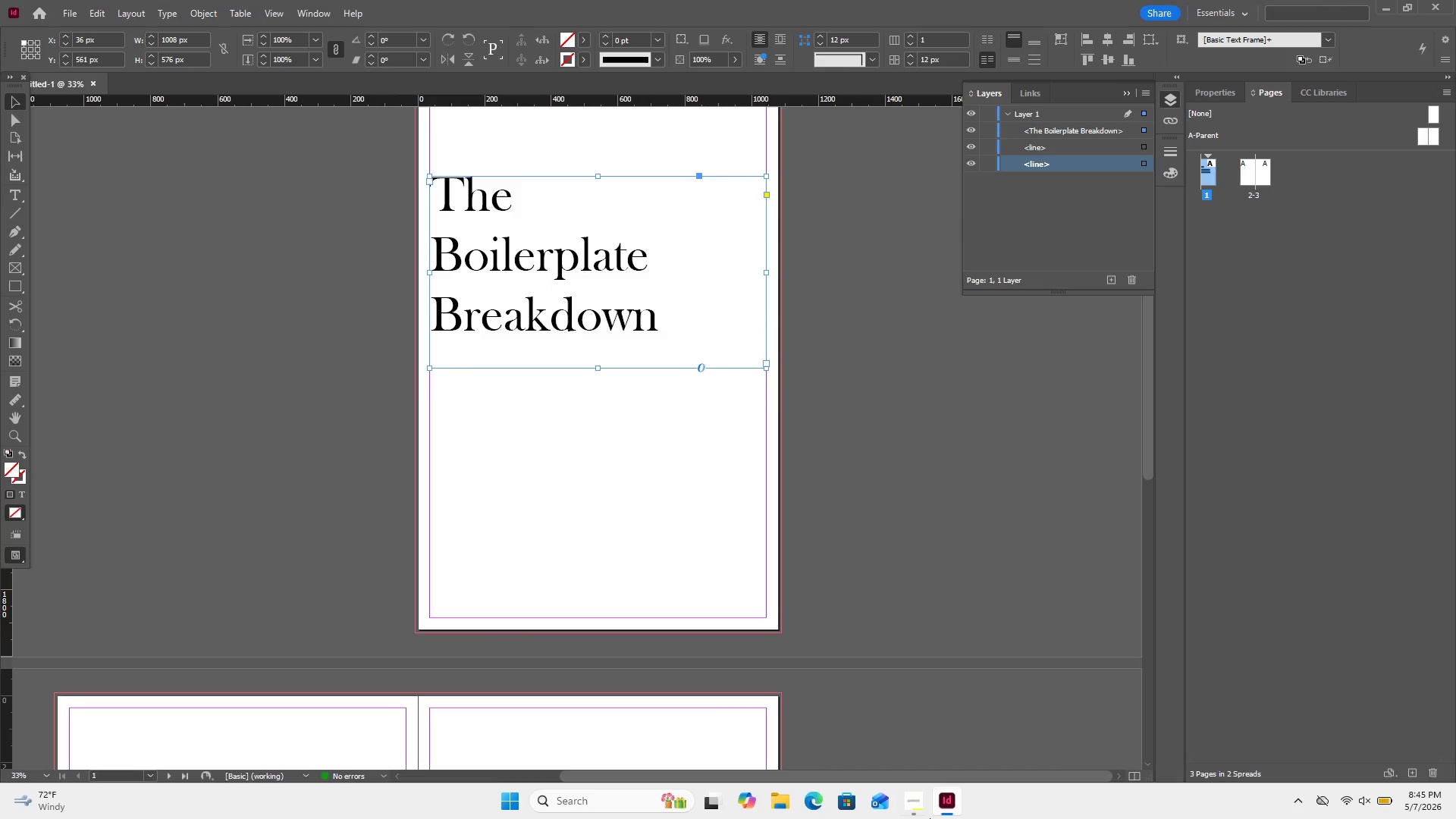 
left_click([913, 813])